 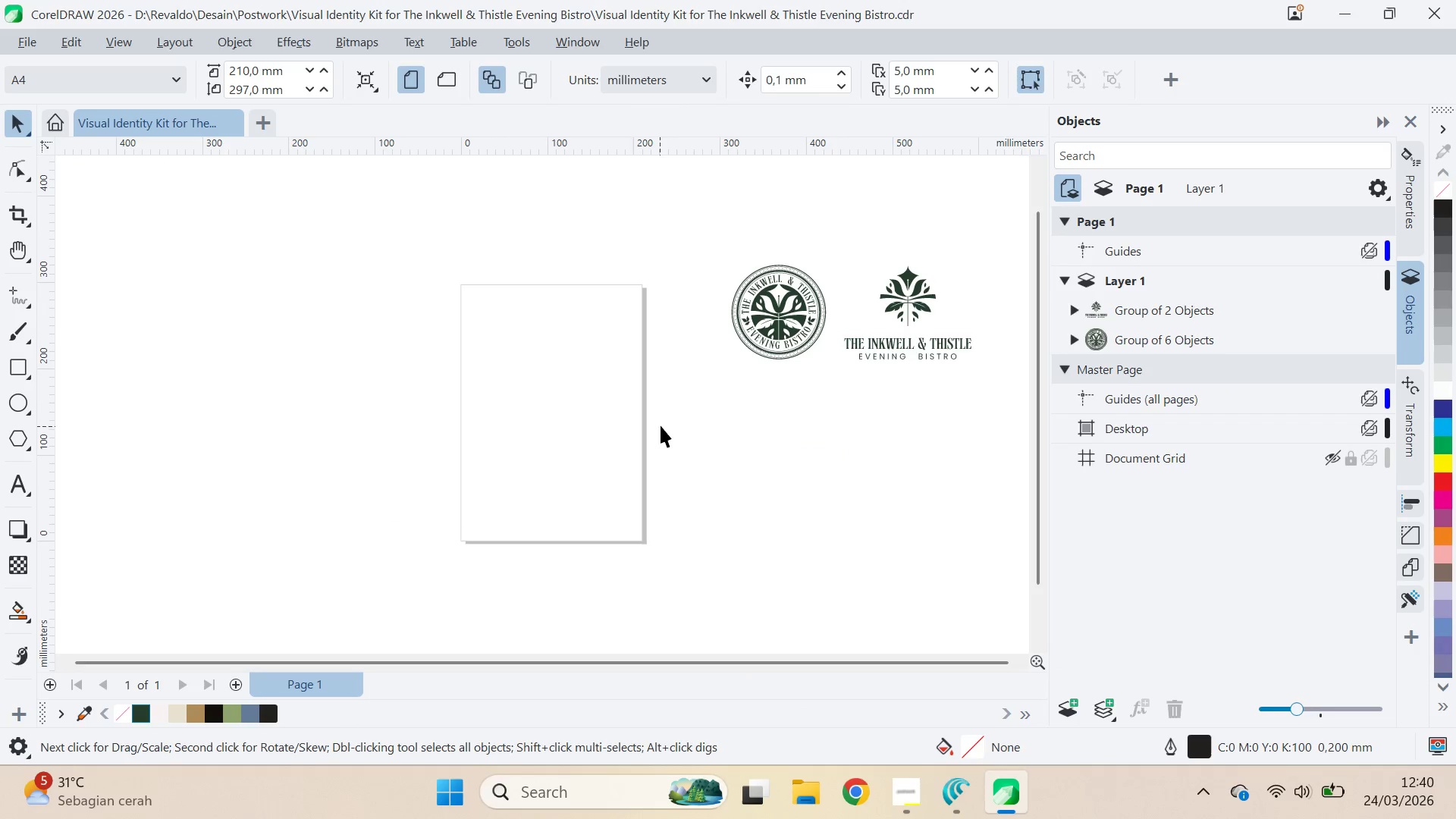 
left_click([661, 425])
 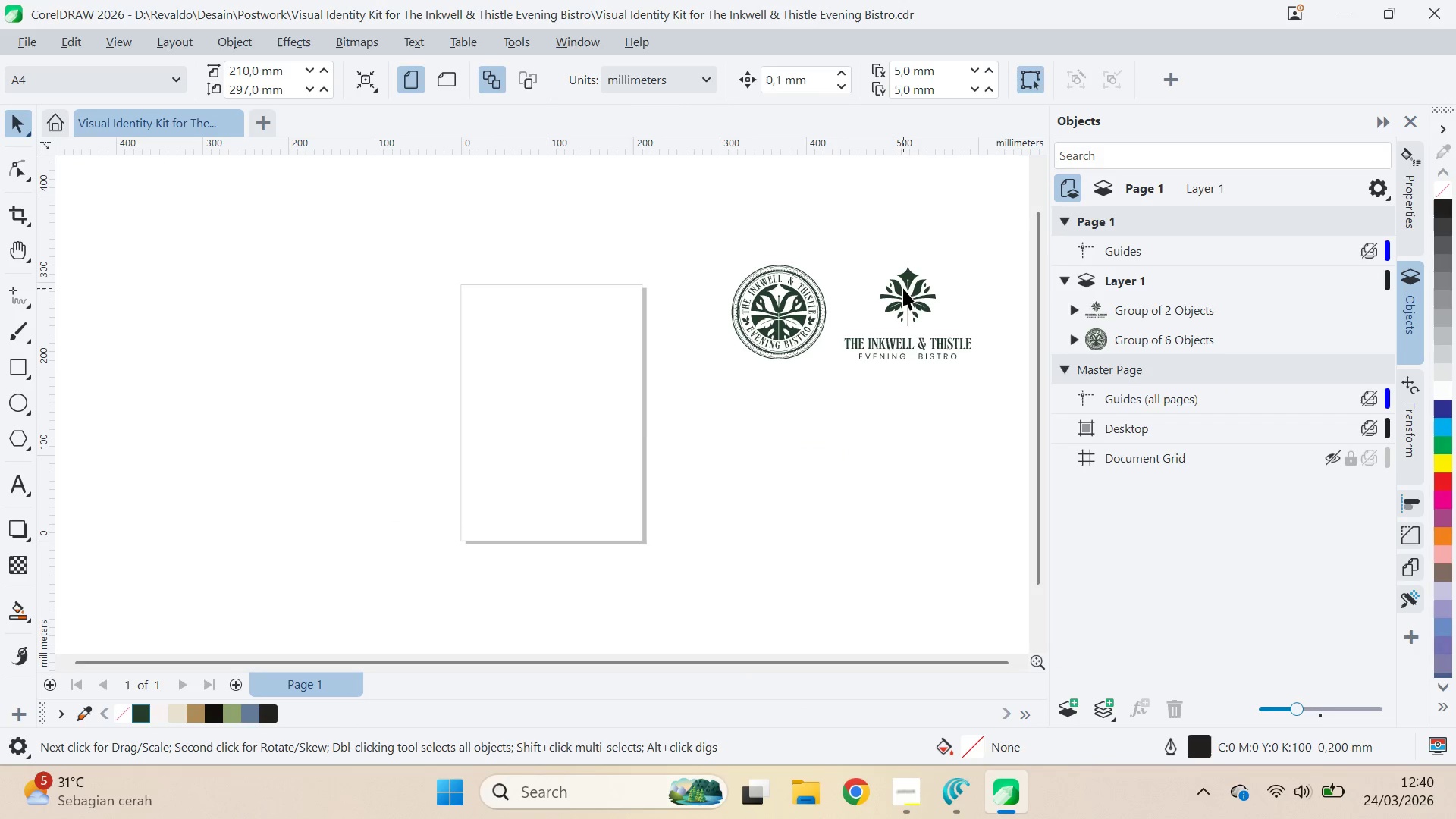 
key(Control+U)
 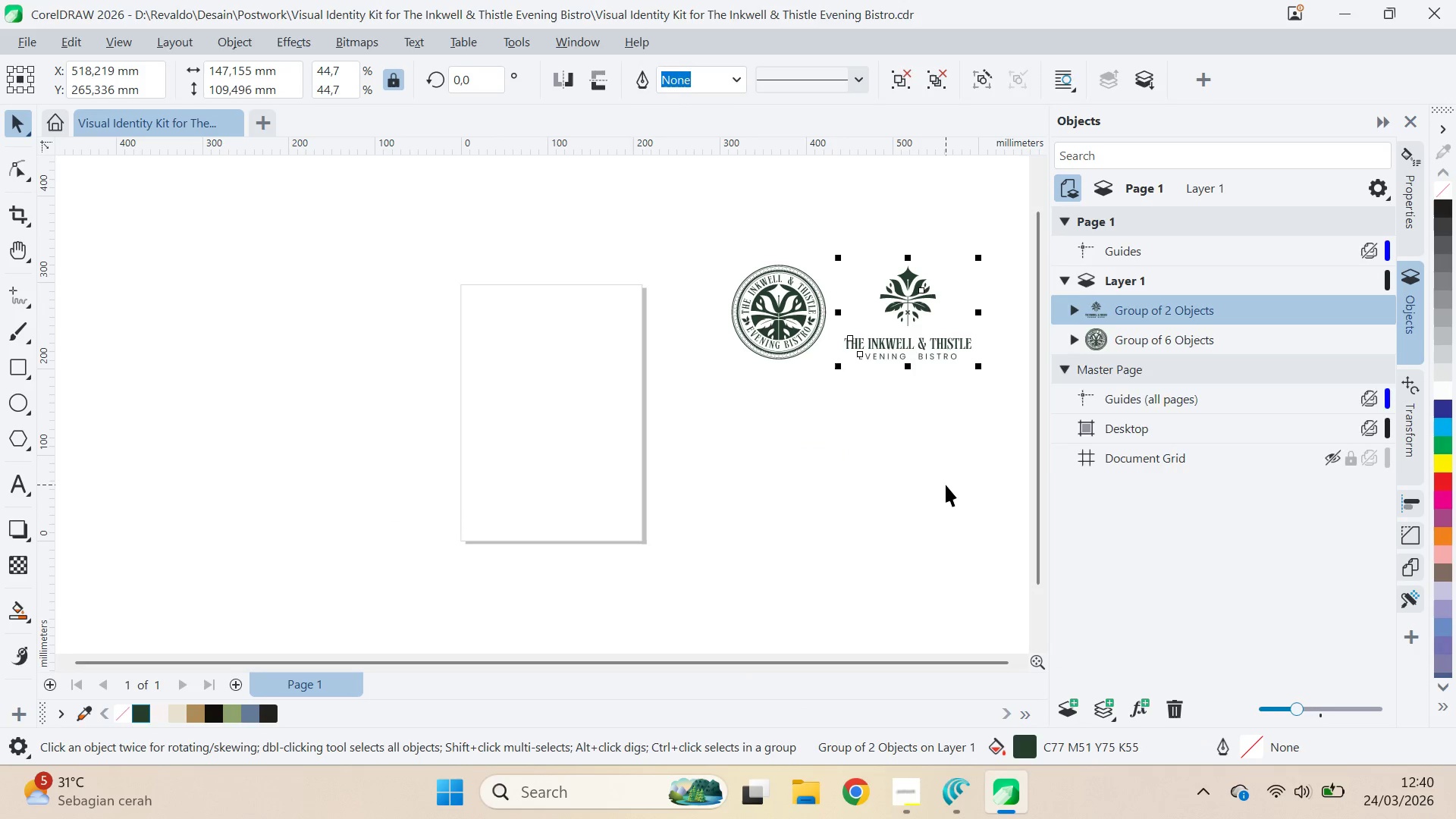 
left_click_drag(start_coordinate=[946, 485], to_coordinate=[946, 478])
 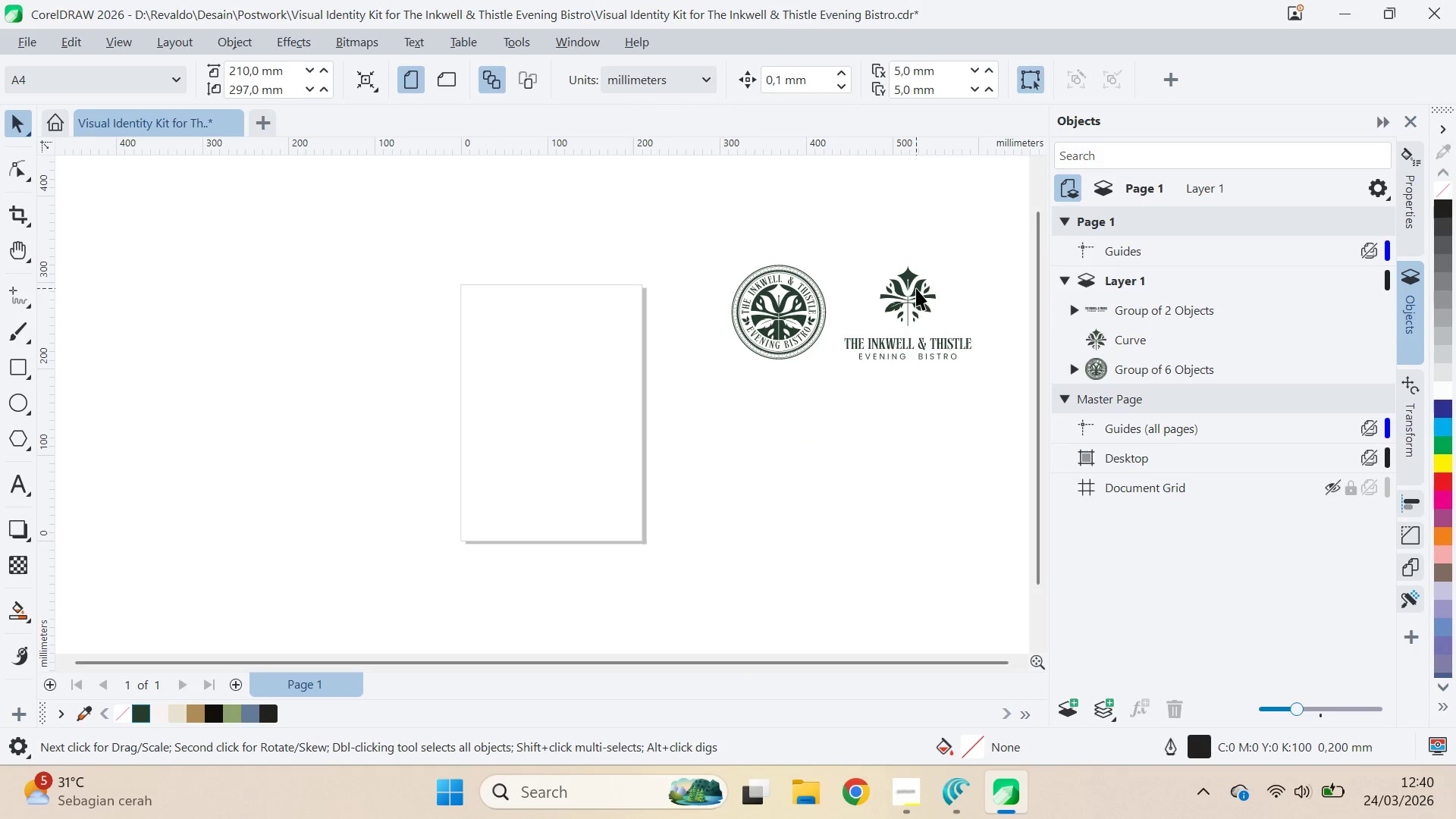 
left_click_drag(start_coordinate=[916, 287], to_coordinate=[714, 479])
 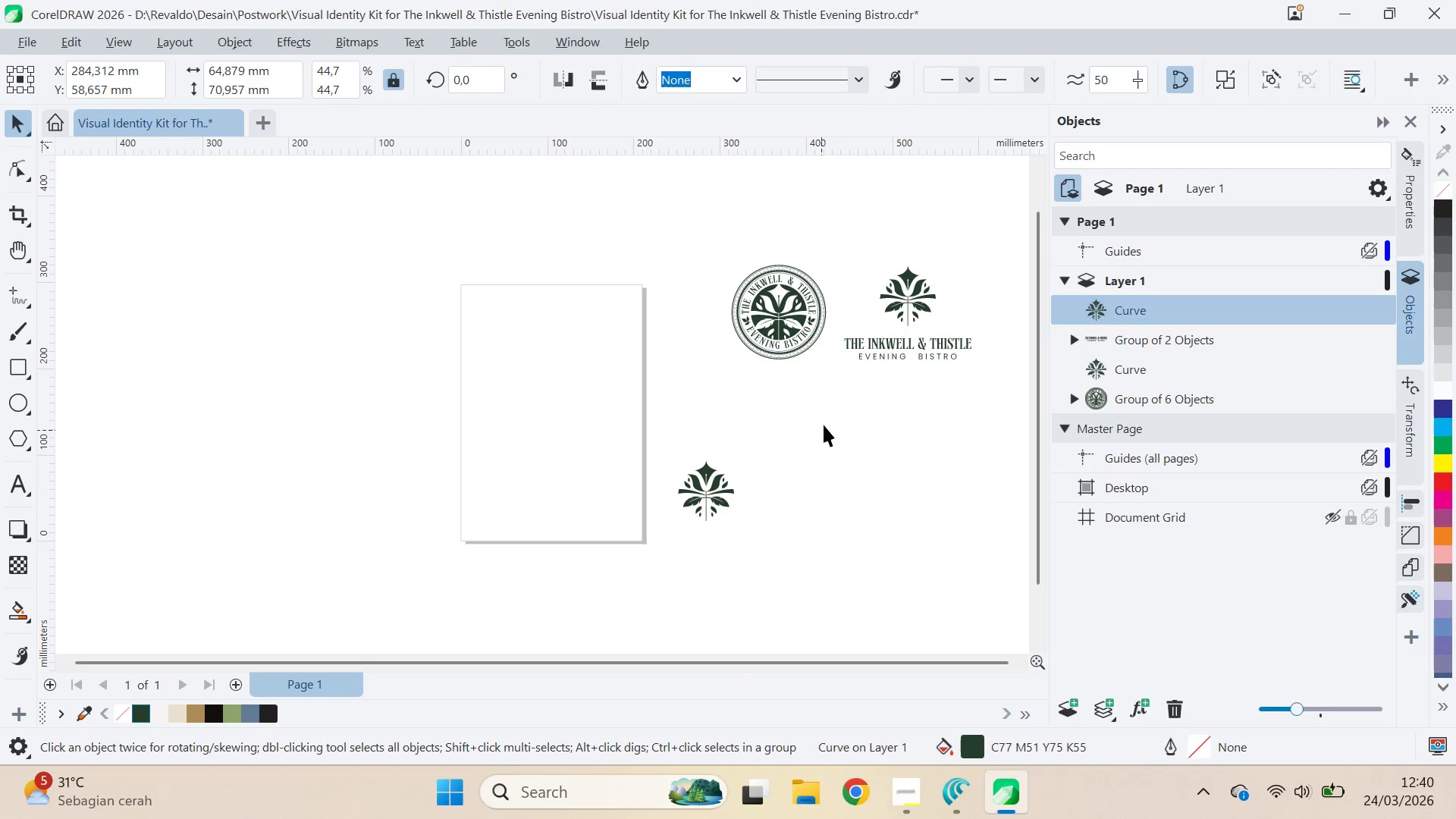 
right_click([714, 479])
 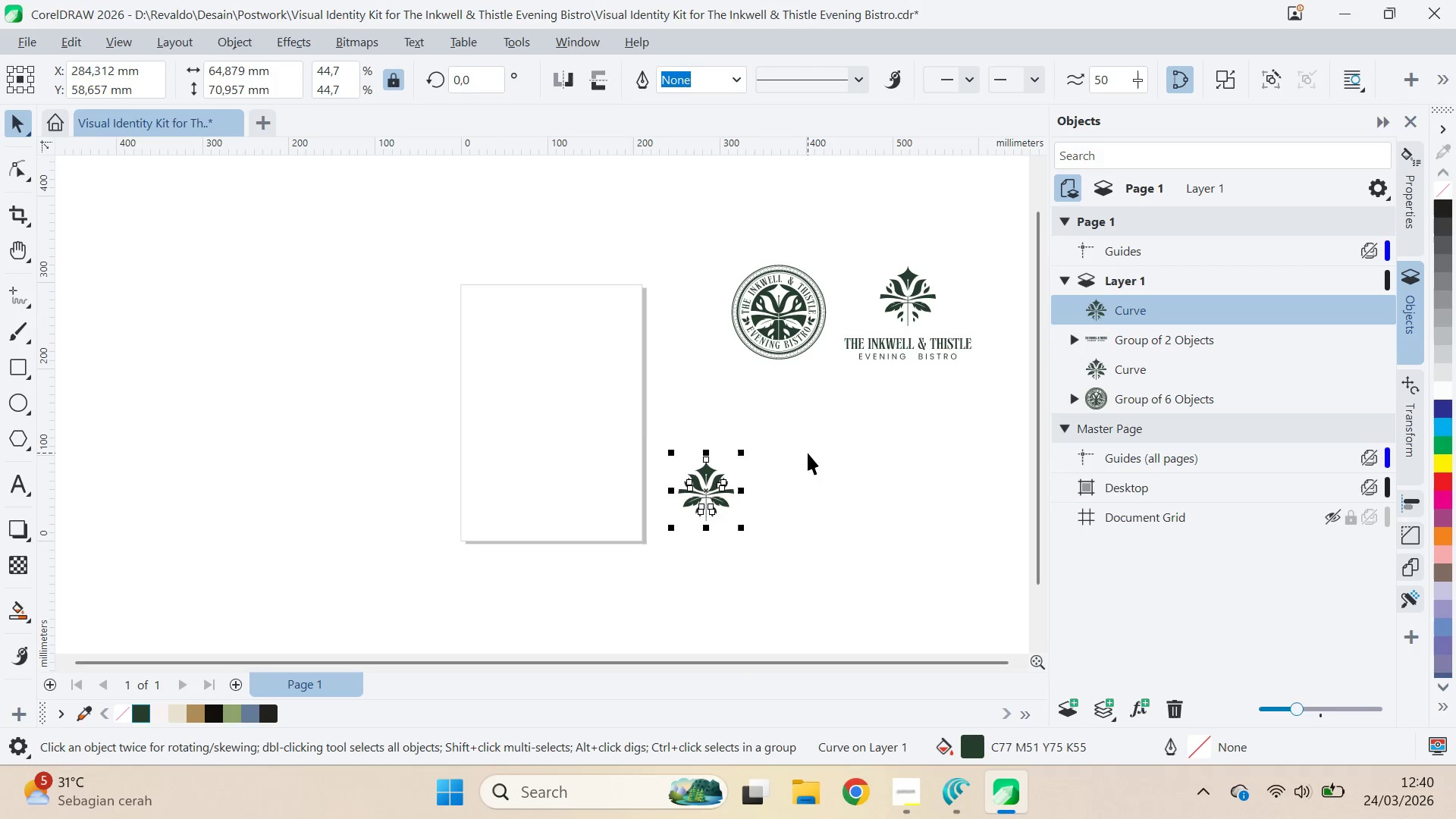 
left_click([714, 479])
 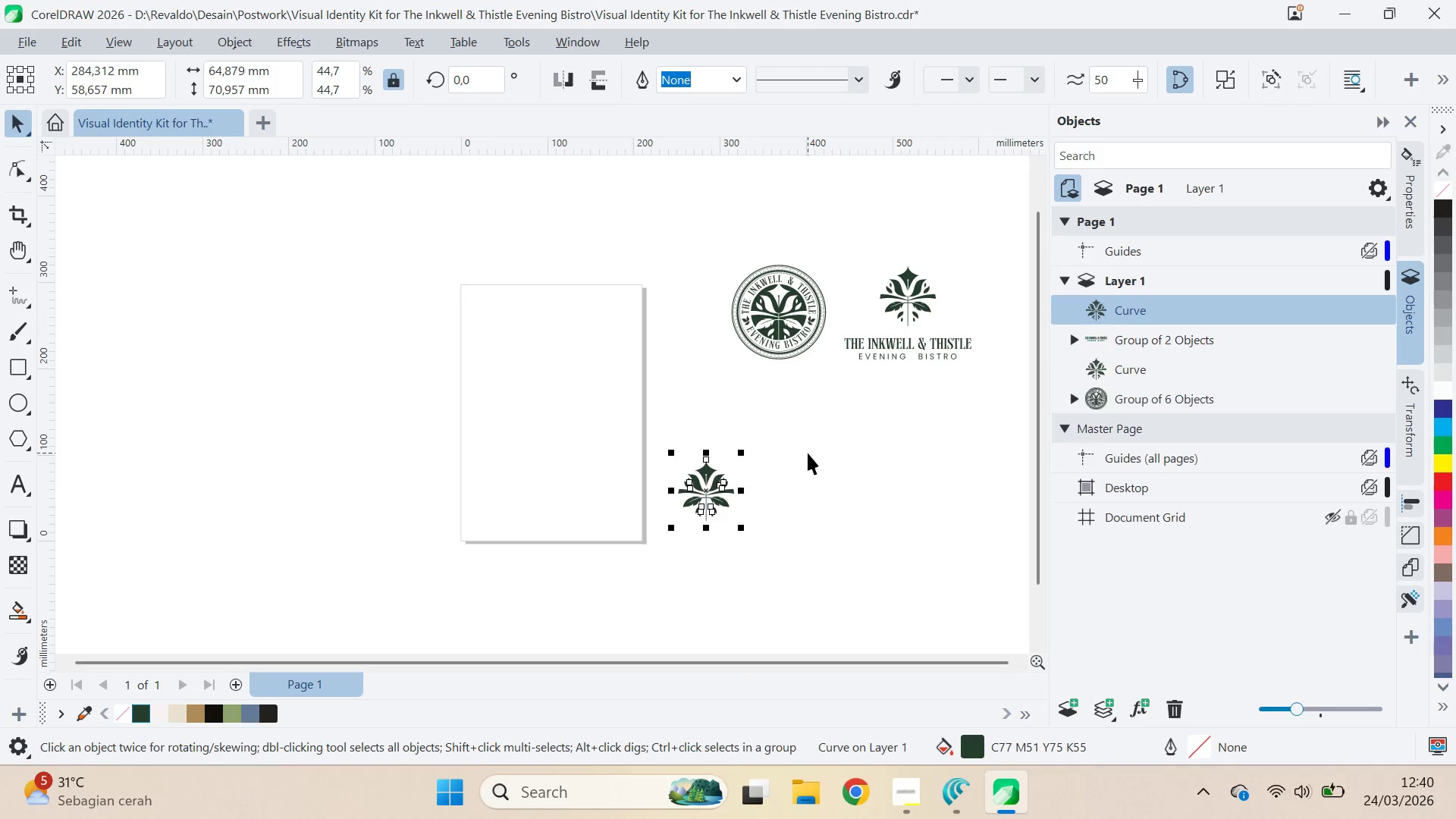 
left_click_drag(start_coordinate=[808, 453], to_coordinate=[812, 448])
 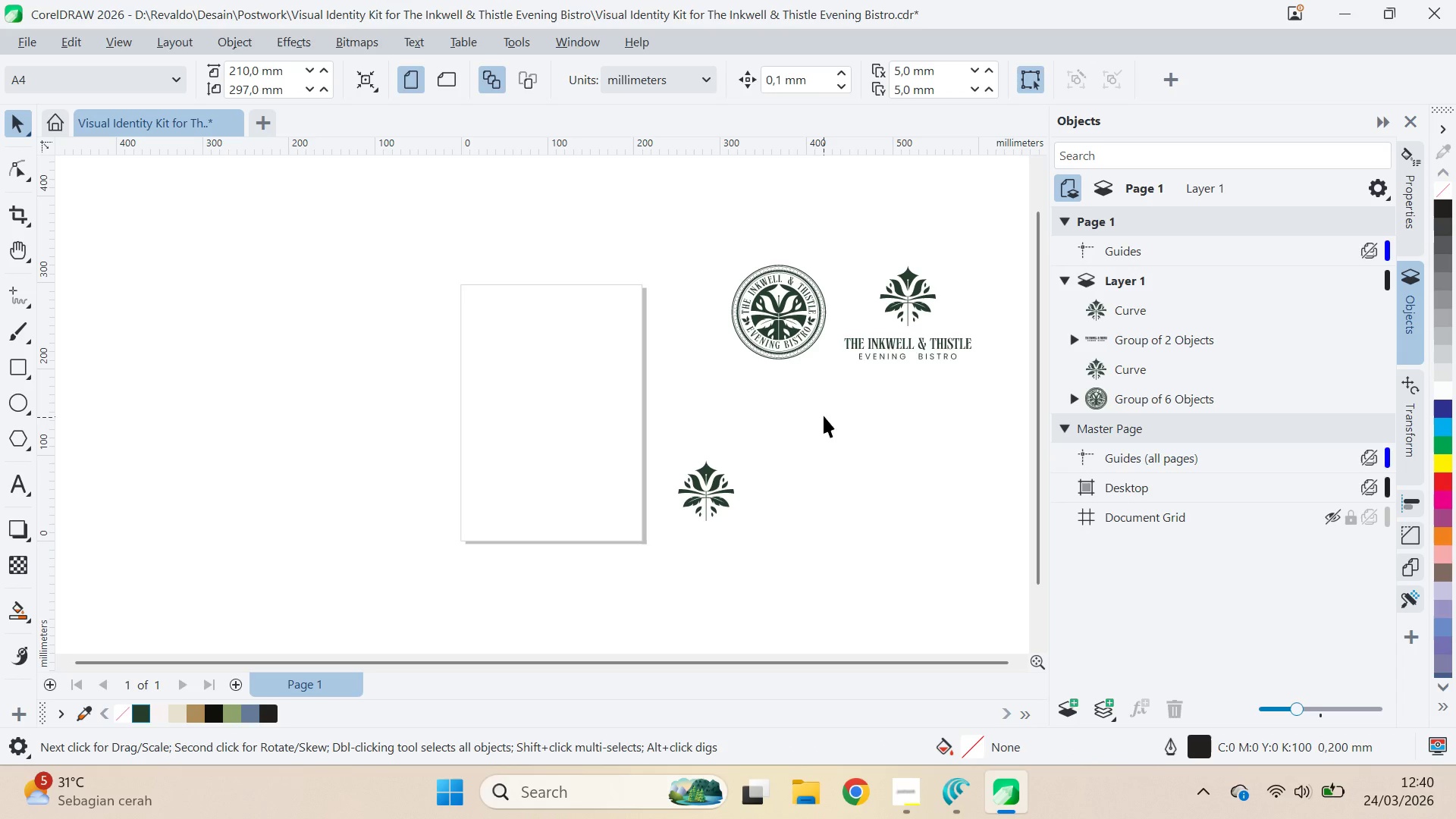 
left_click_drag(start_coordinate=[824, 417], to_coordinate=[984, 241])
 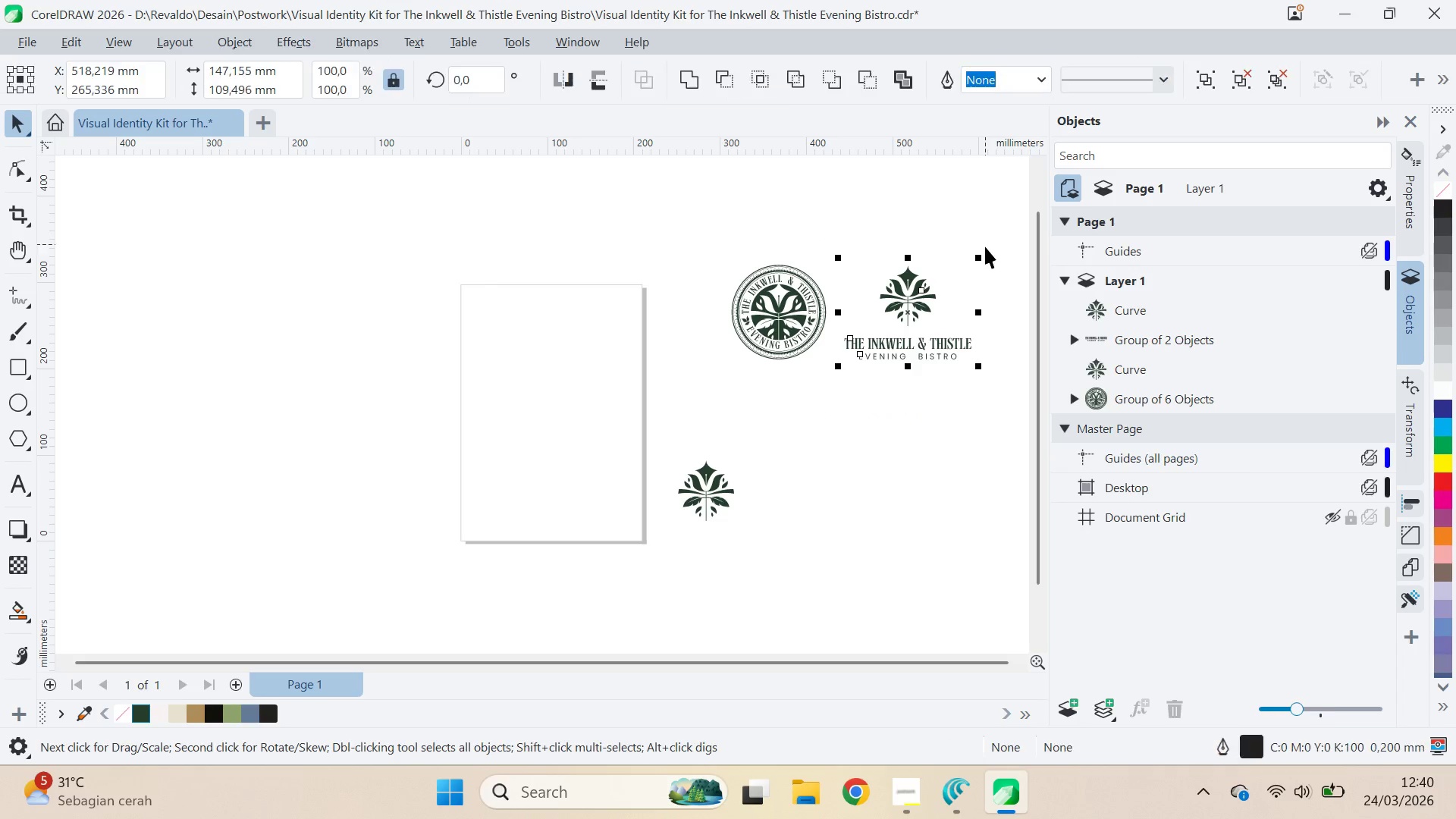 
key(Control+G)
 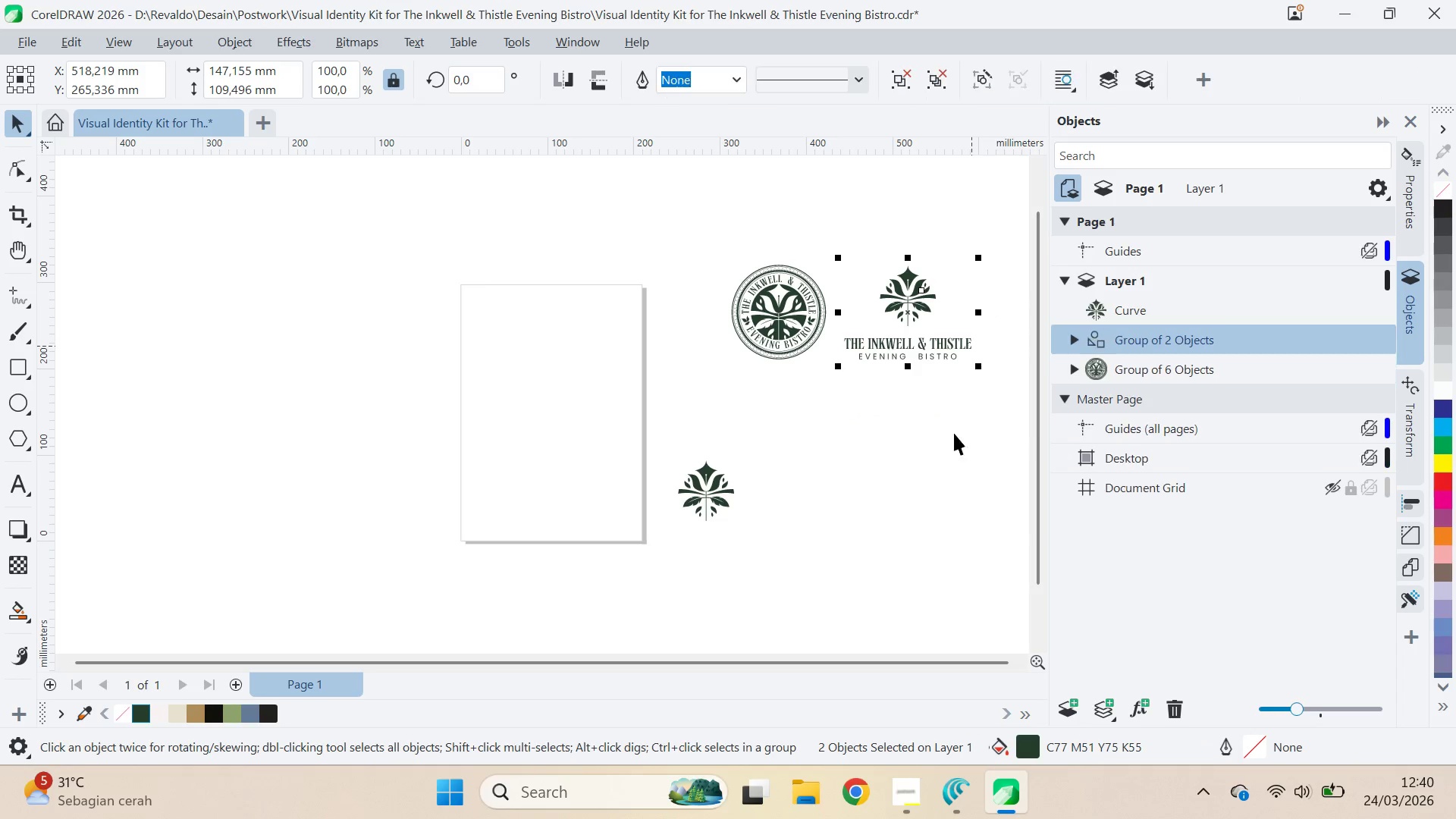 
left_click([942, 466])
 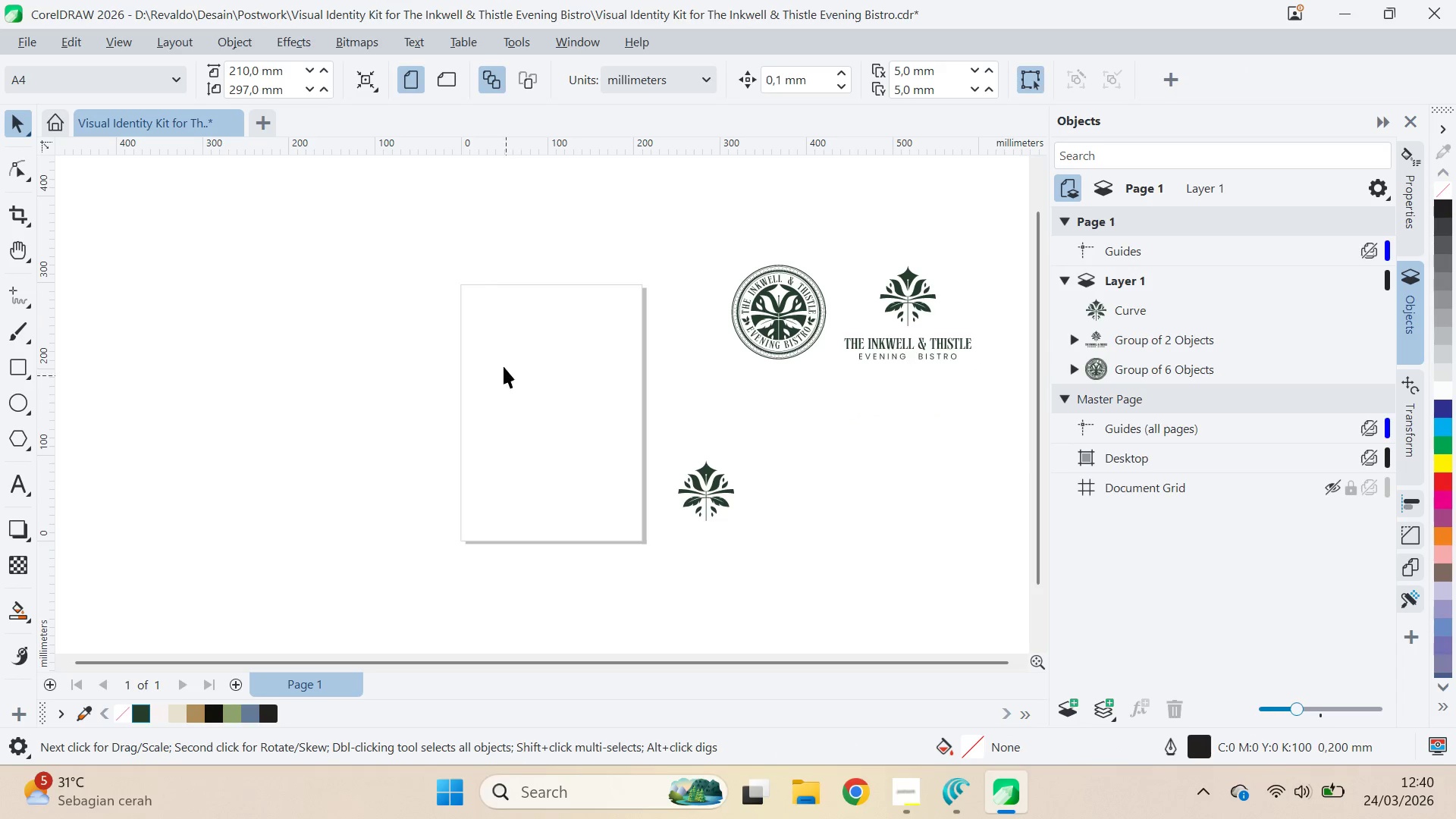 
scroll: coordinate [484, 305], scroll_direction: up, amount: 2.0
 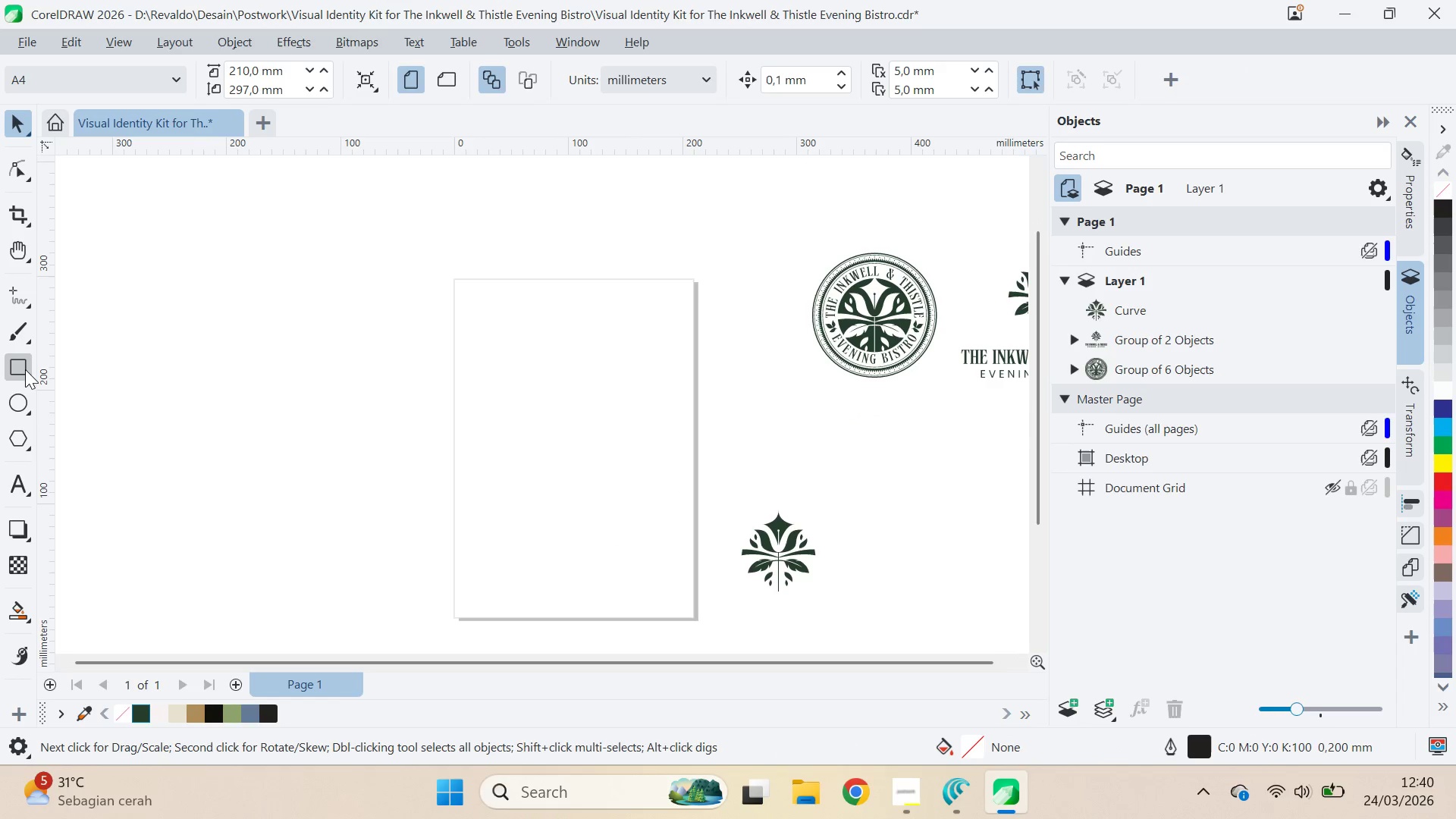 
key(V)
 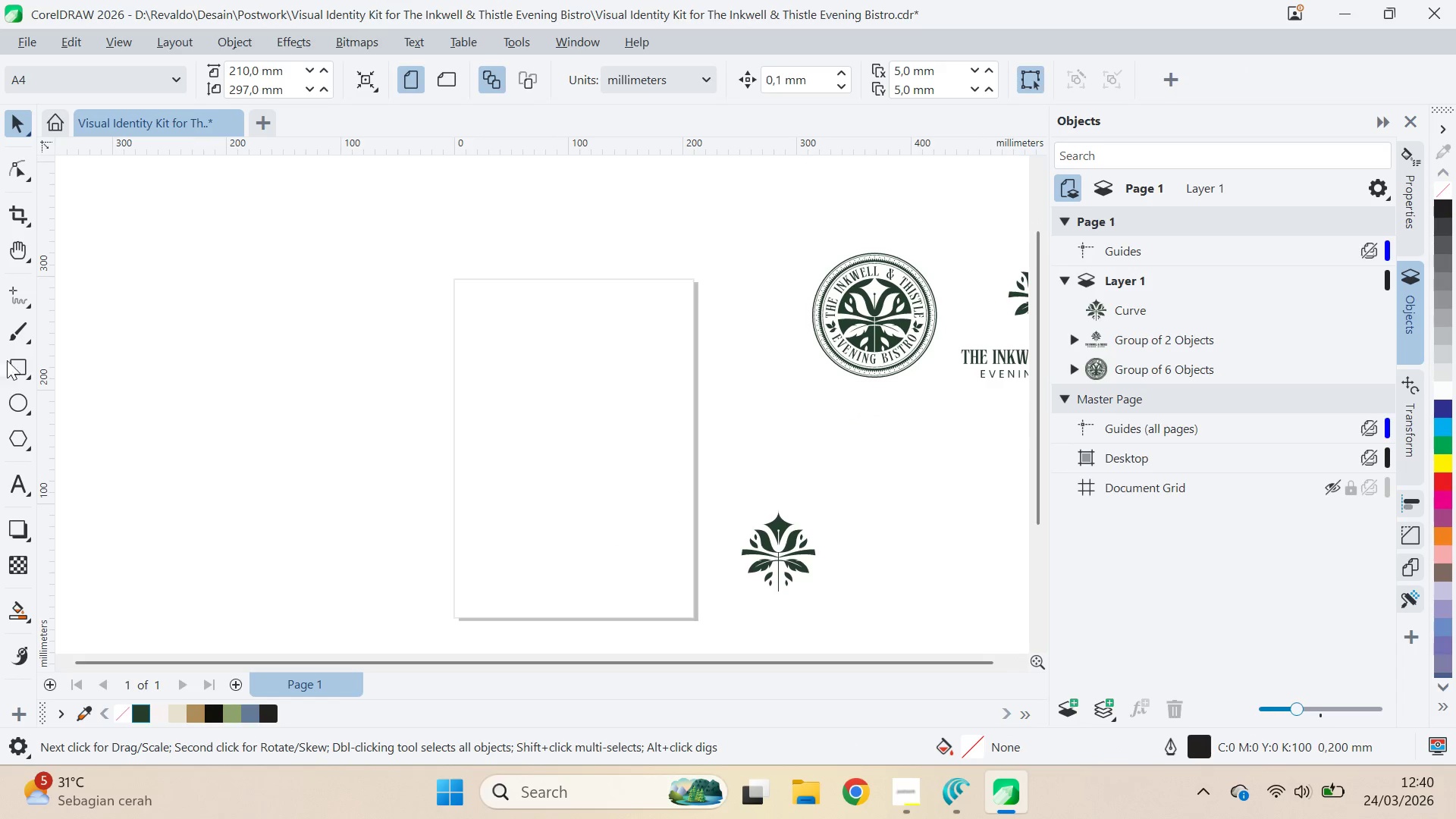 
double_click([15, 359])
 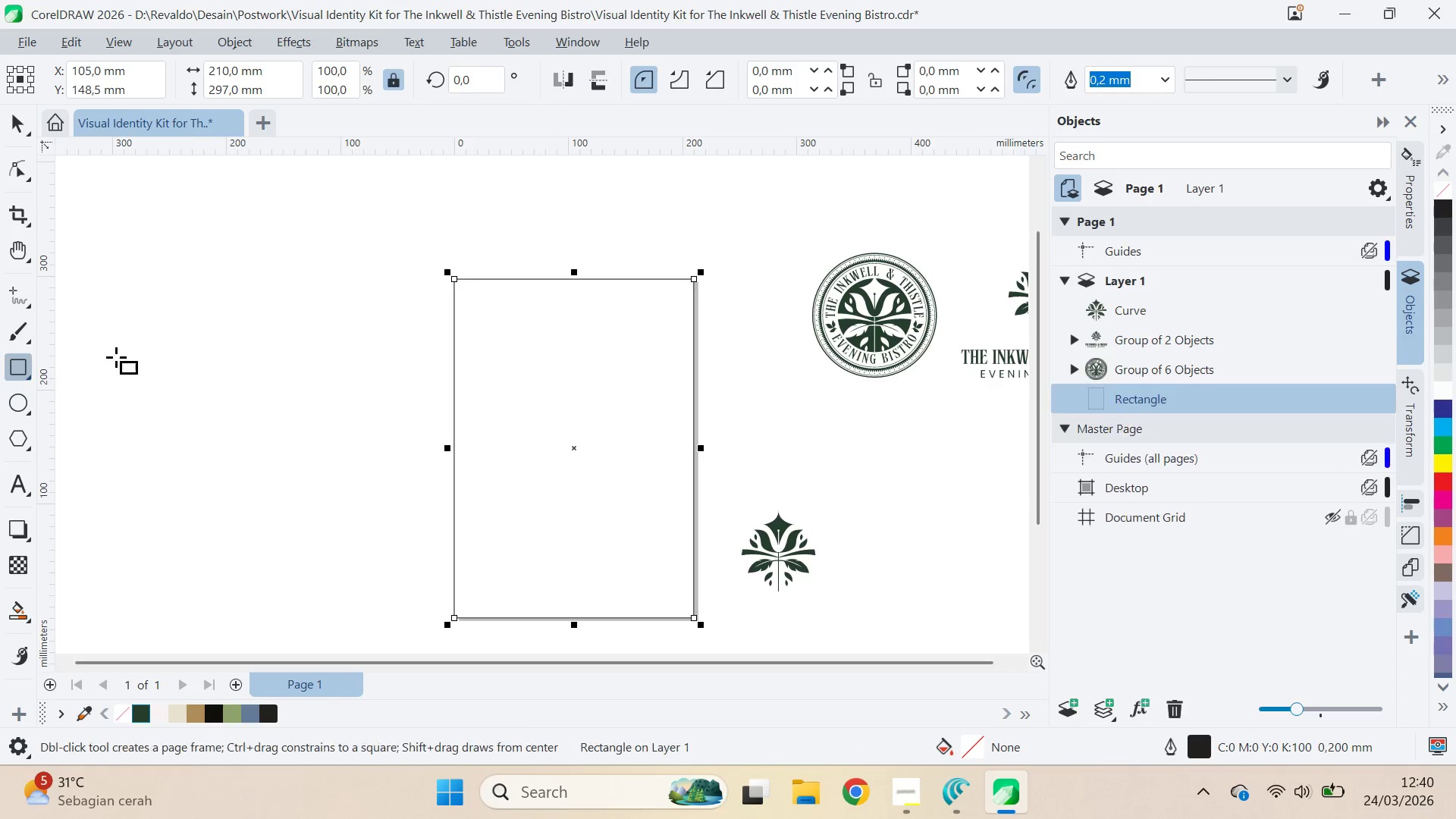 
key(V)
 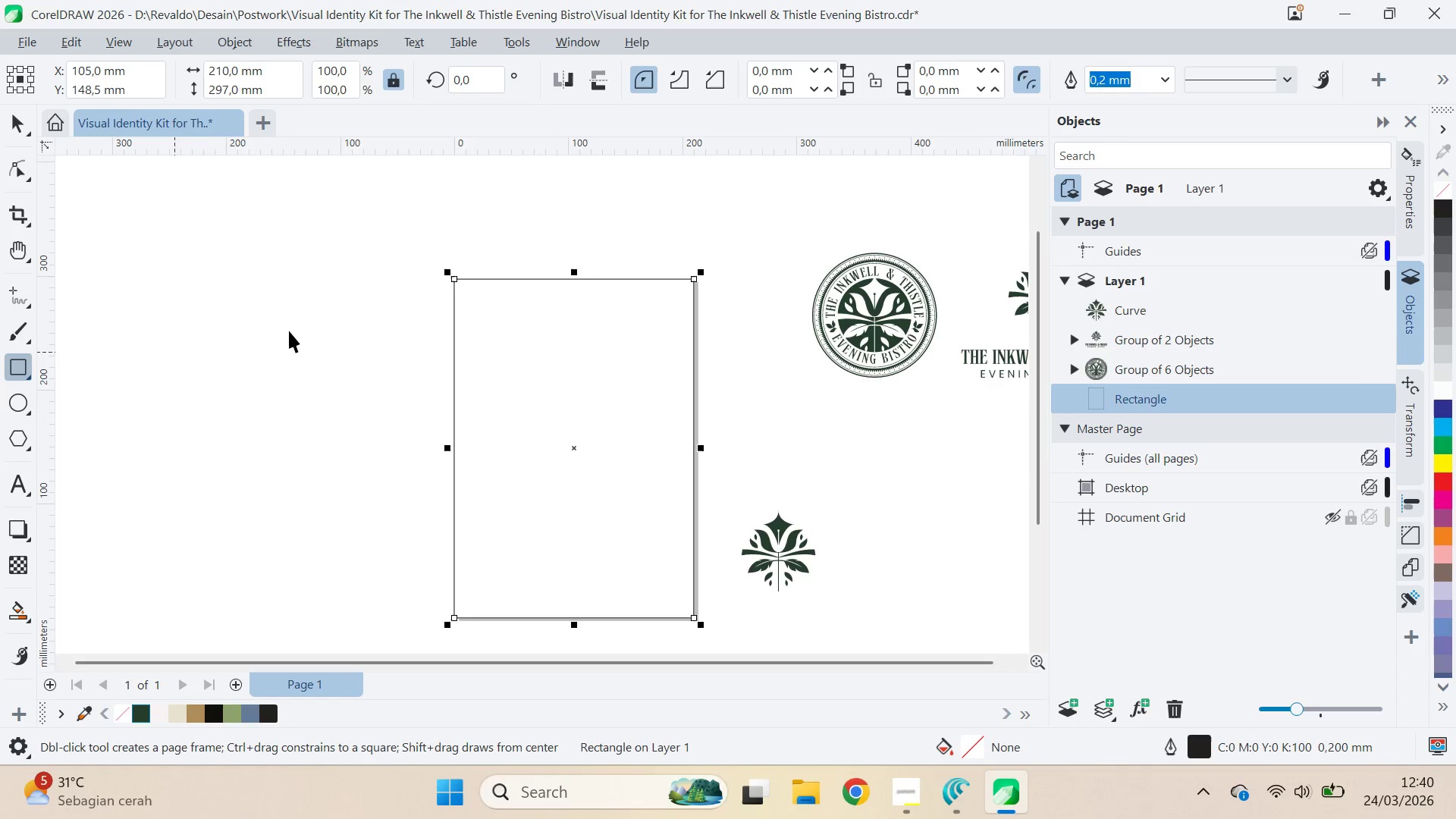 
left_click([290, 330])
 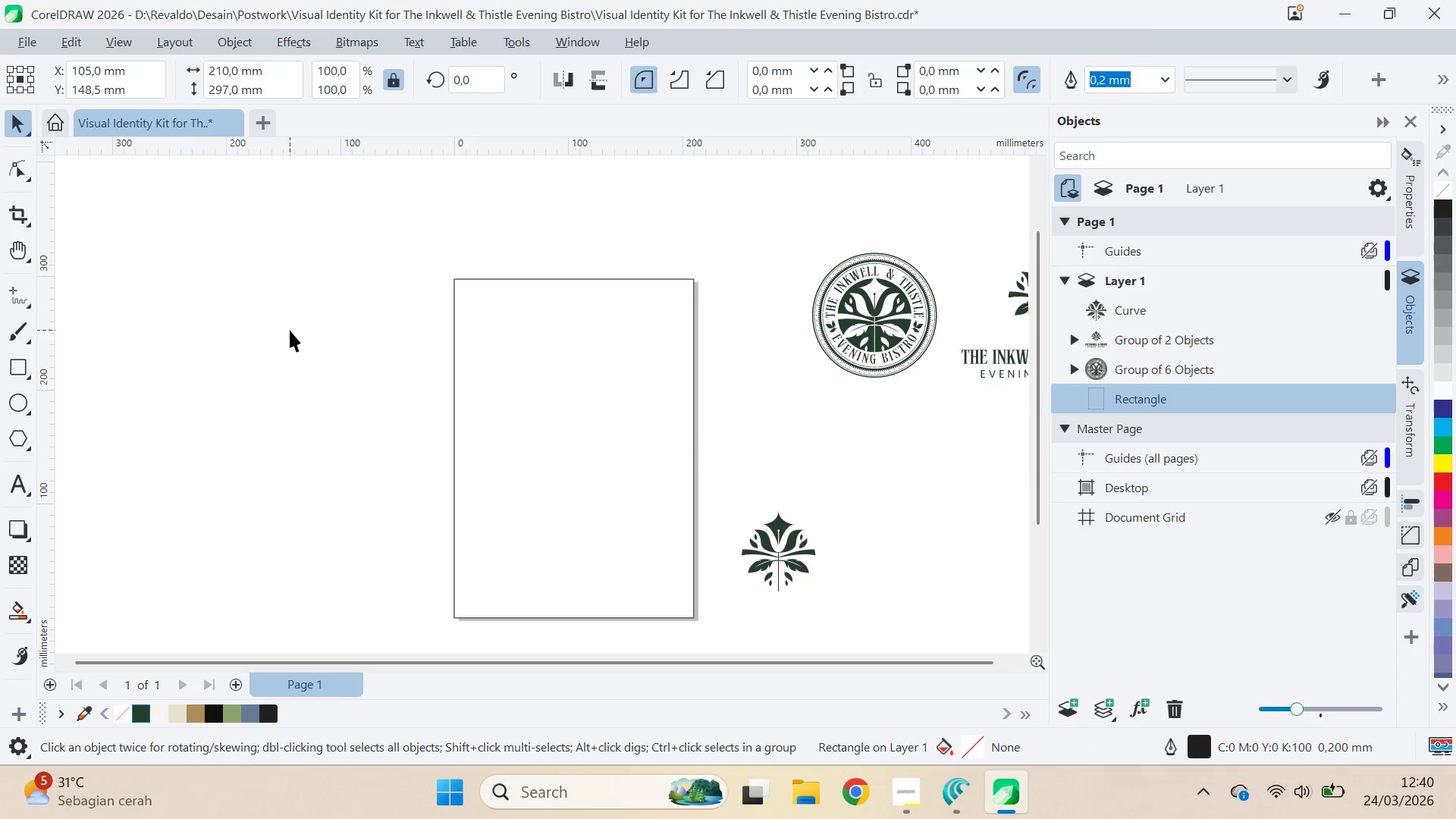 
key(Control+S)
 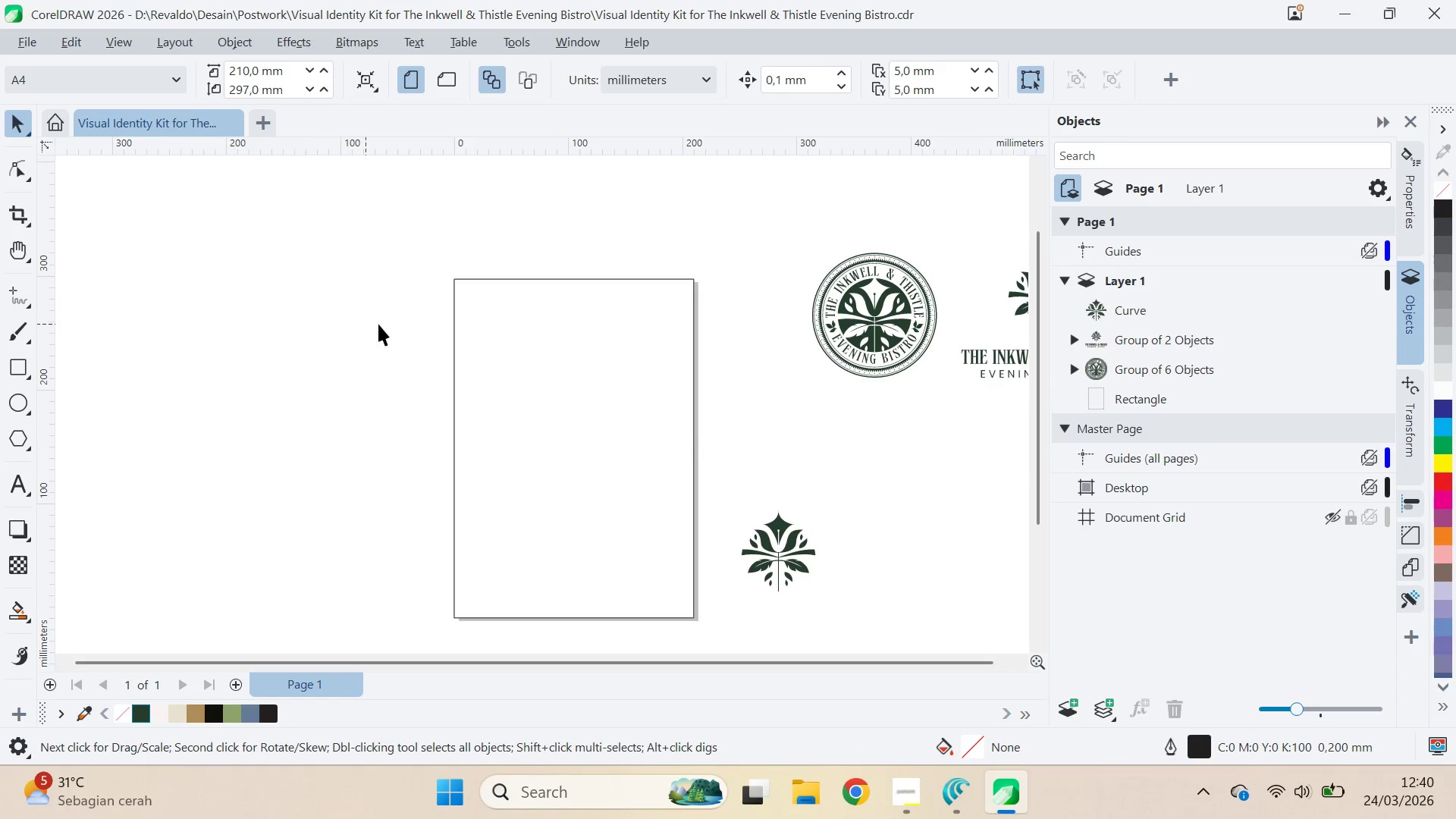 
left_click([385, 324])
 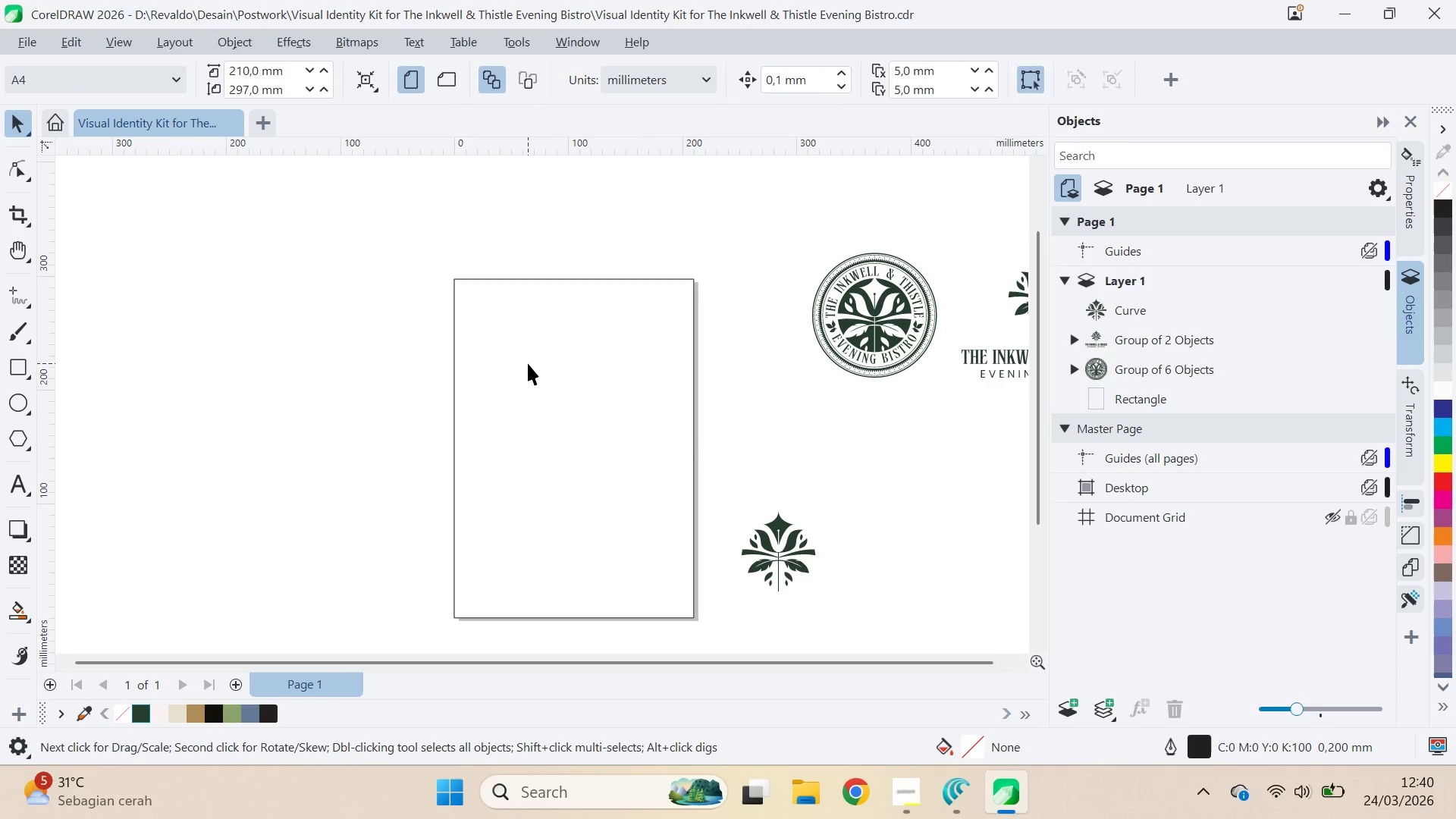 
left_click([528, 363])
 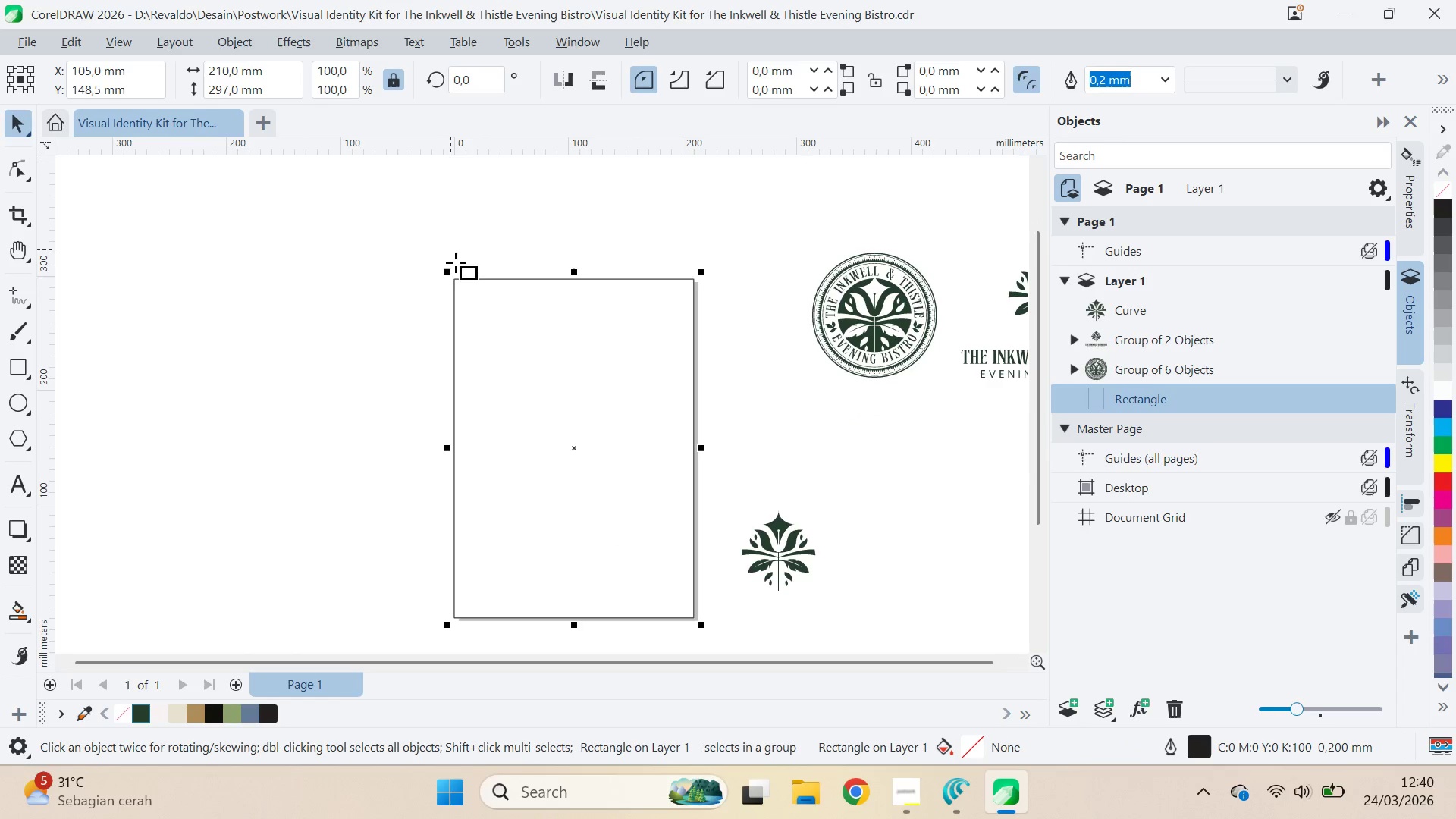 
left_click_drag(start_coordinate=[454, 277], to_coordinate=[495, 431])
 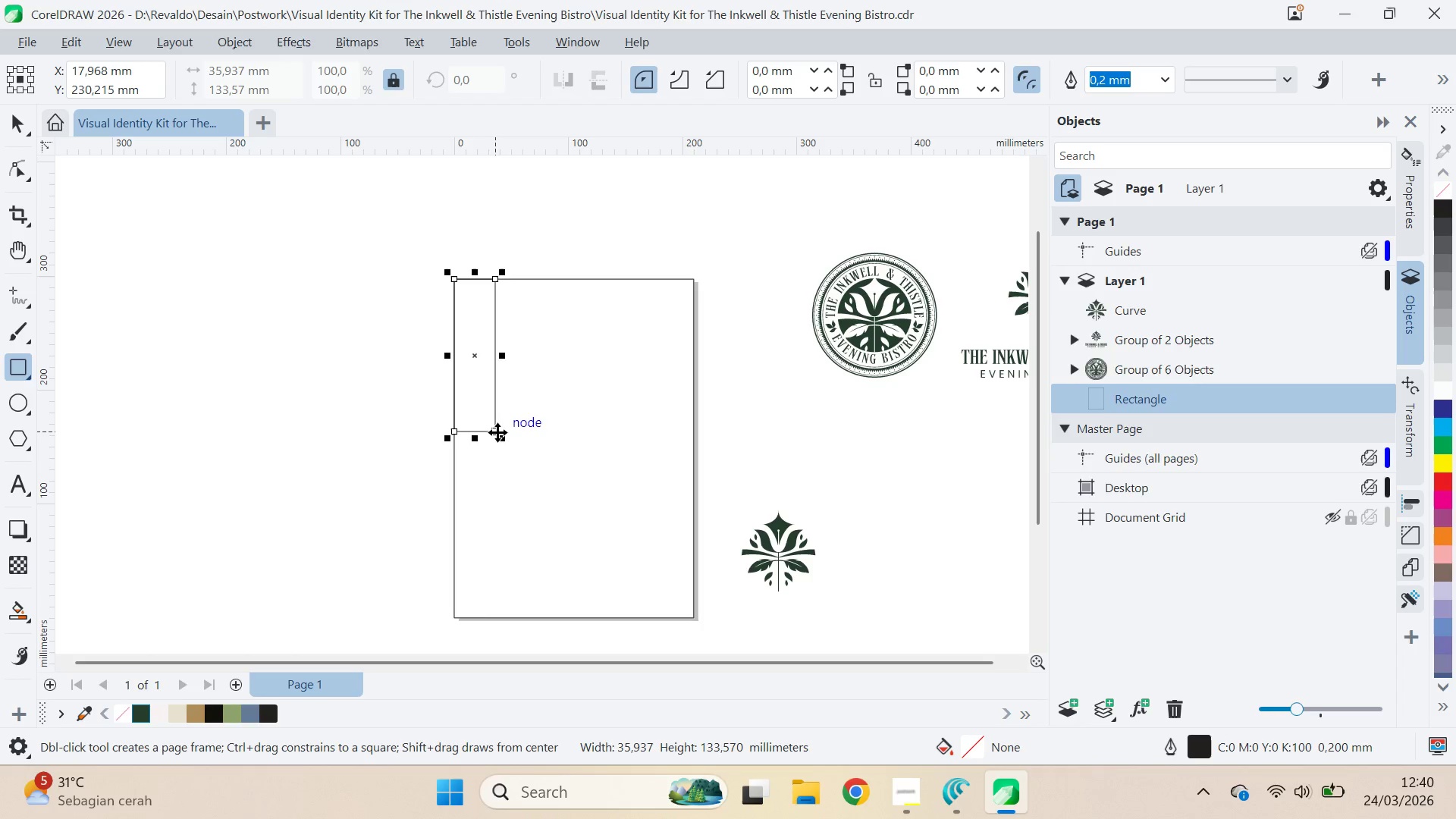 
key(V)
 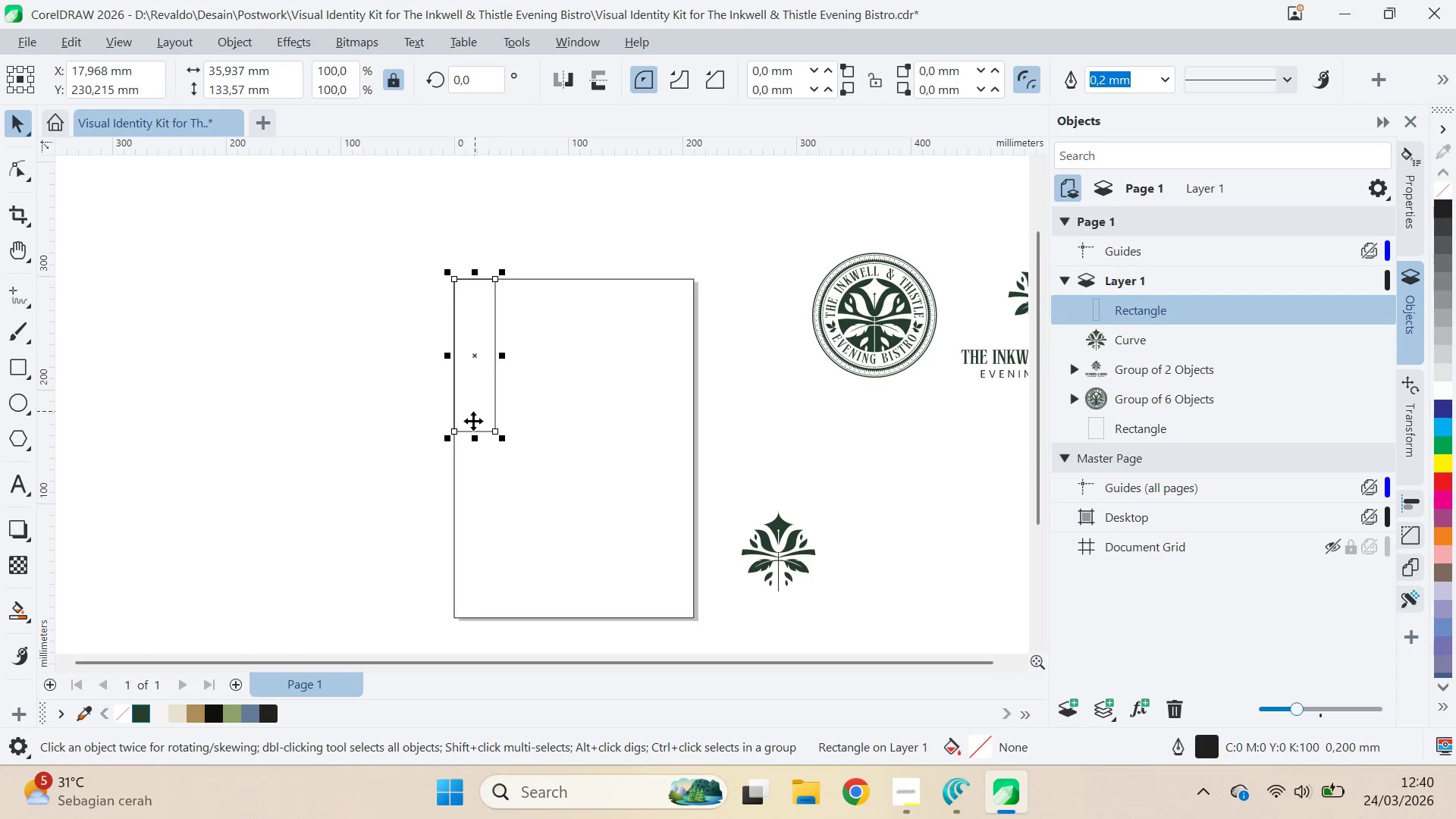 
left_click_drag(start_coordinate=[472, 444], to_coordinate=[482, 320])
 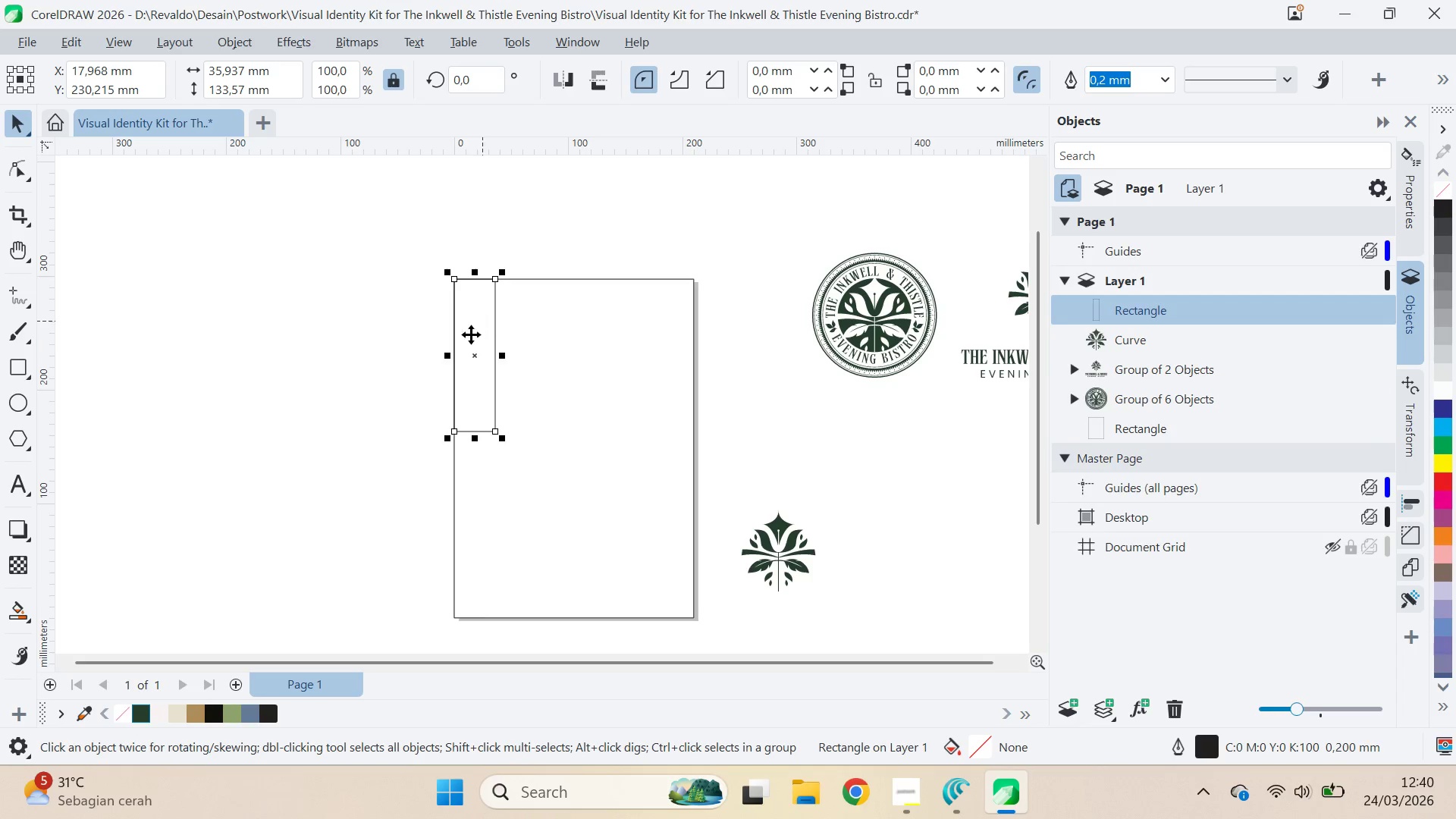 
hold_key(key=ControlLeft, duration=0.48)
 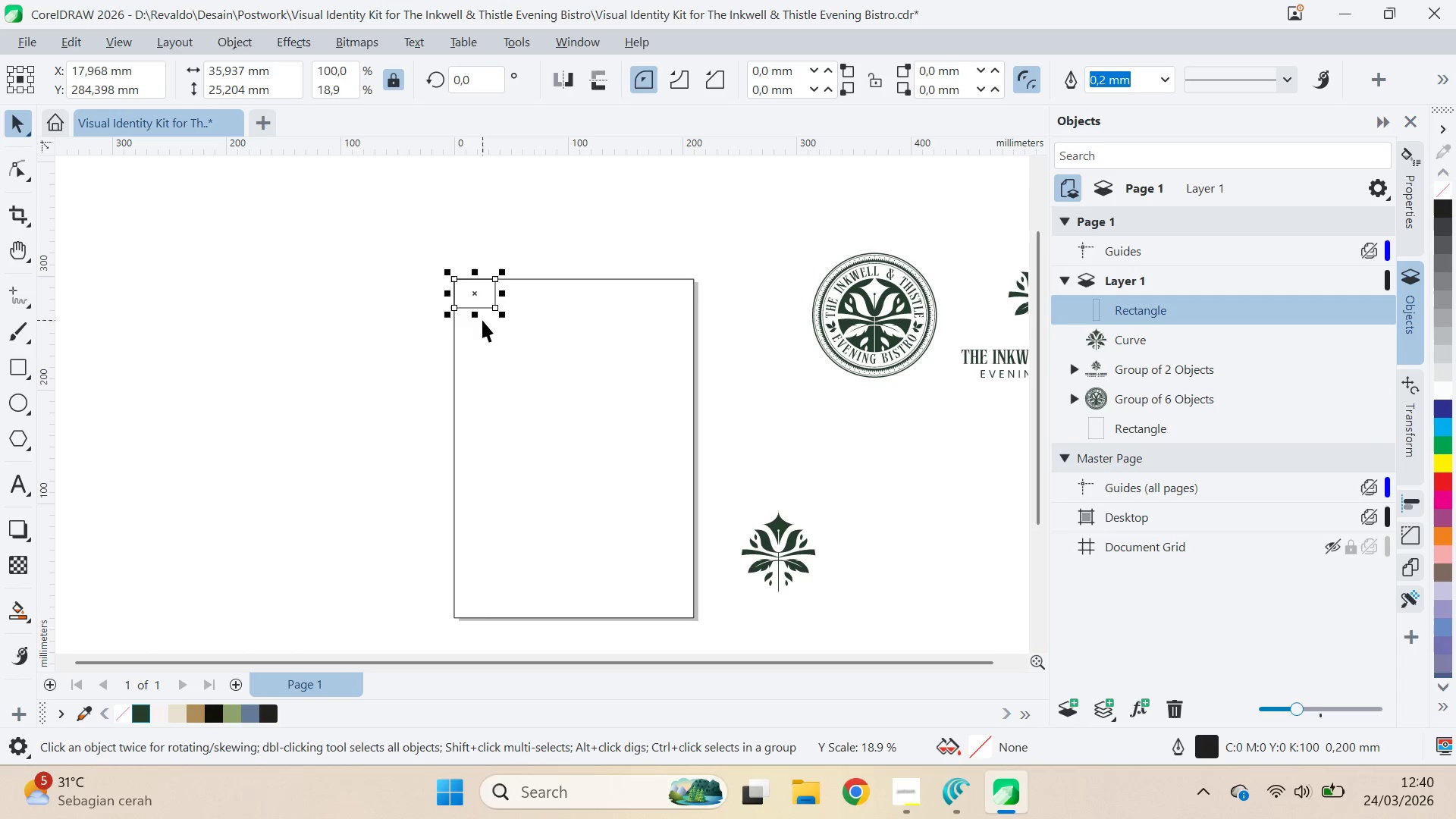 
key(Control+Z)
 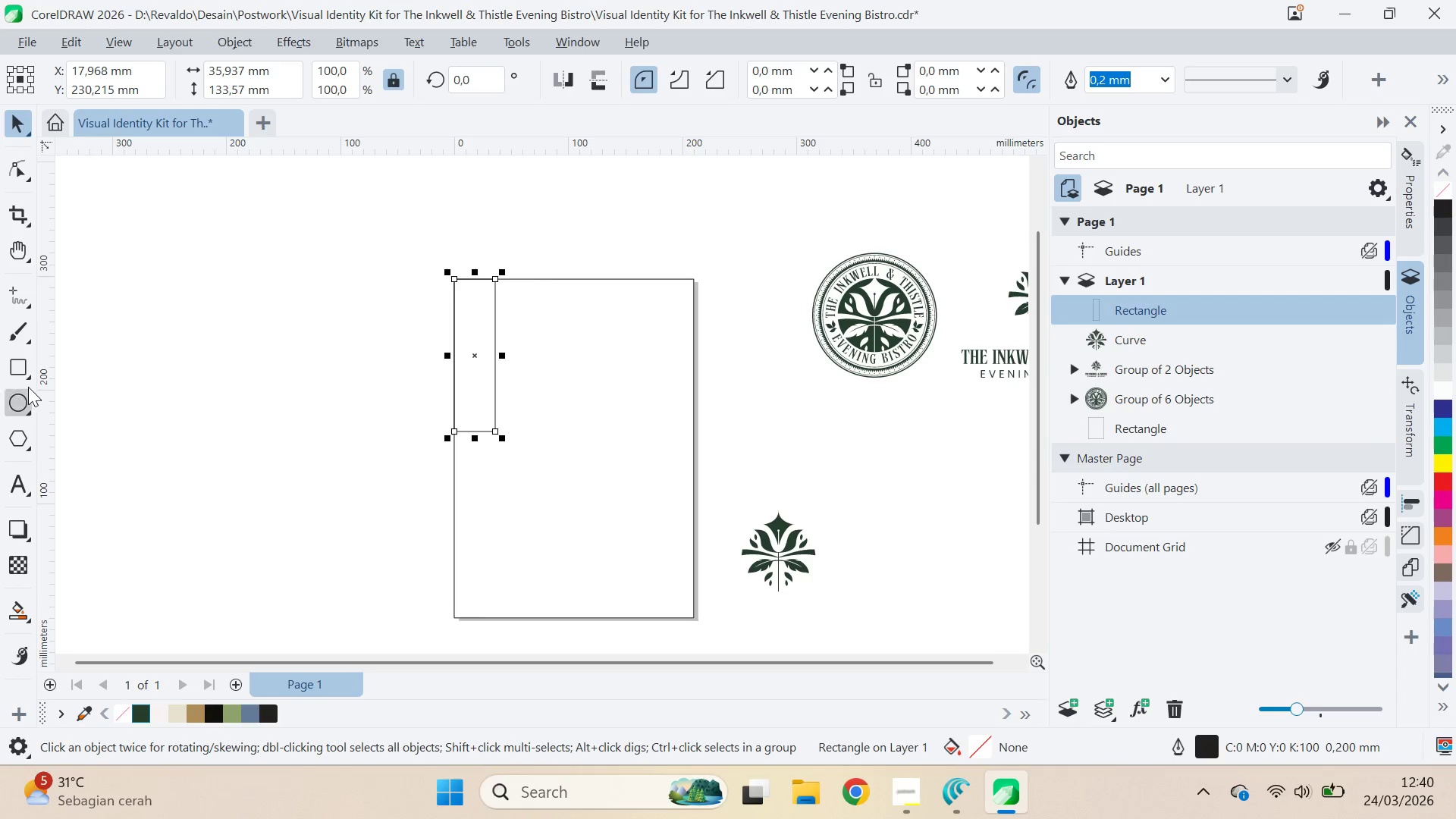 
left_click([24, 360])
 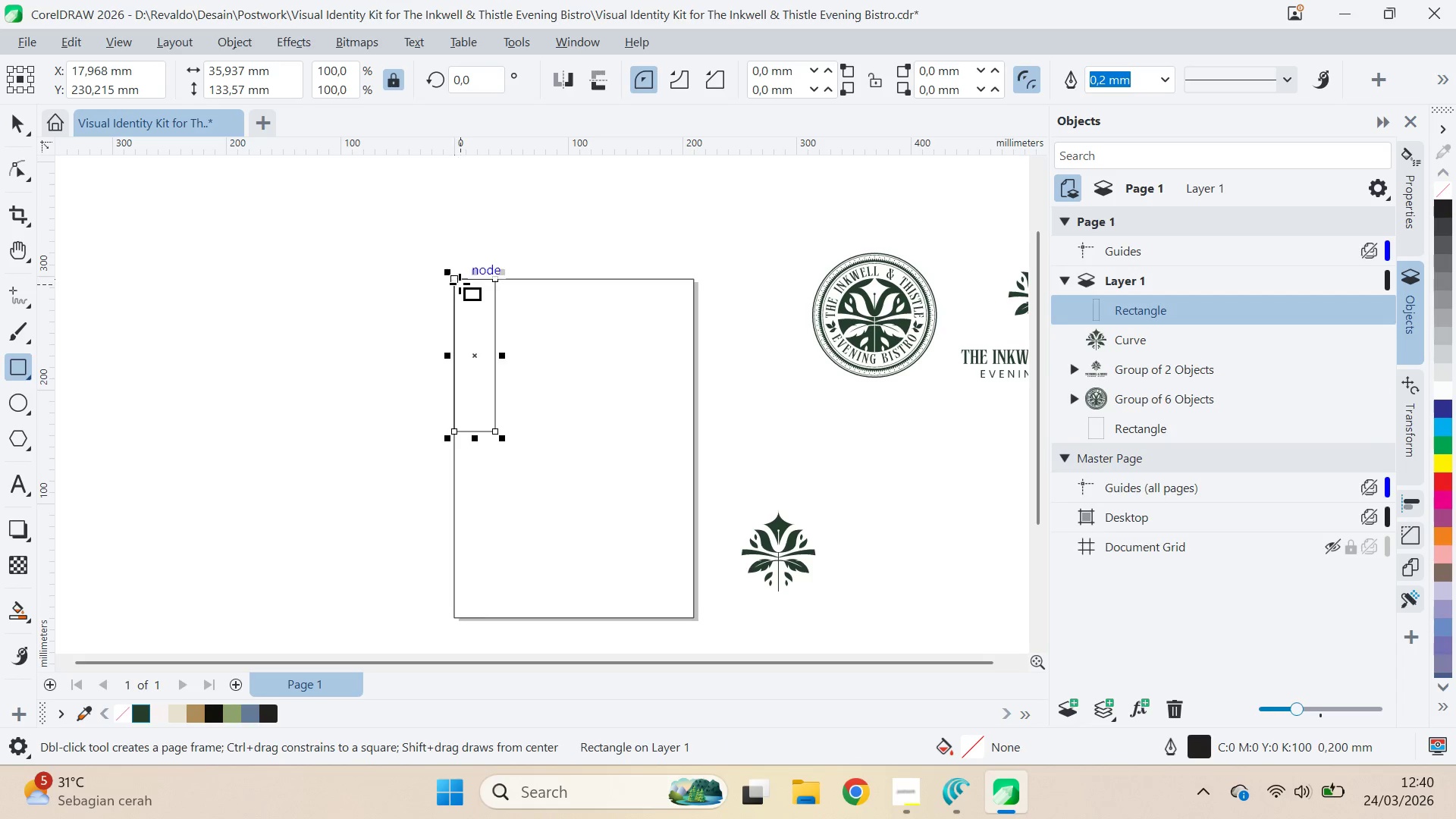 
left_click_drag(start_coordinate=[456, 278], to_coordinate=[494, 314])
 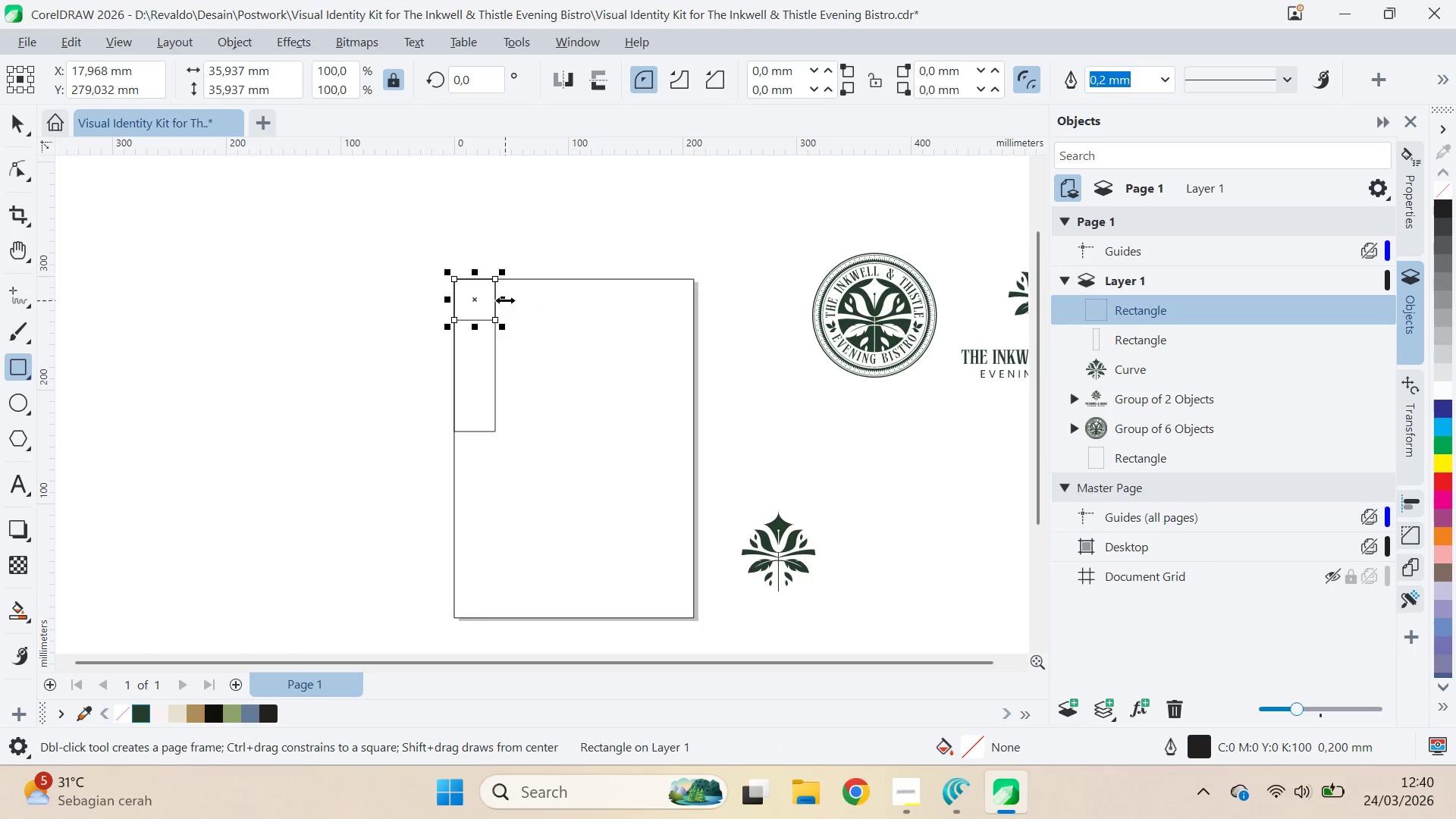 
hold_key(key=ControlLeft, duration=1.42)
right_click([494, 314])
 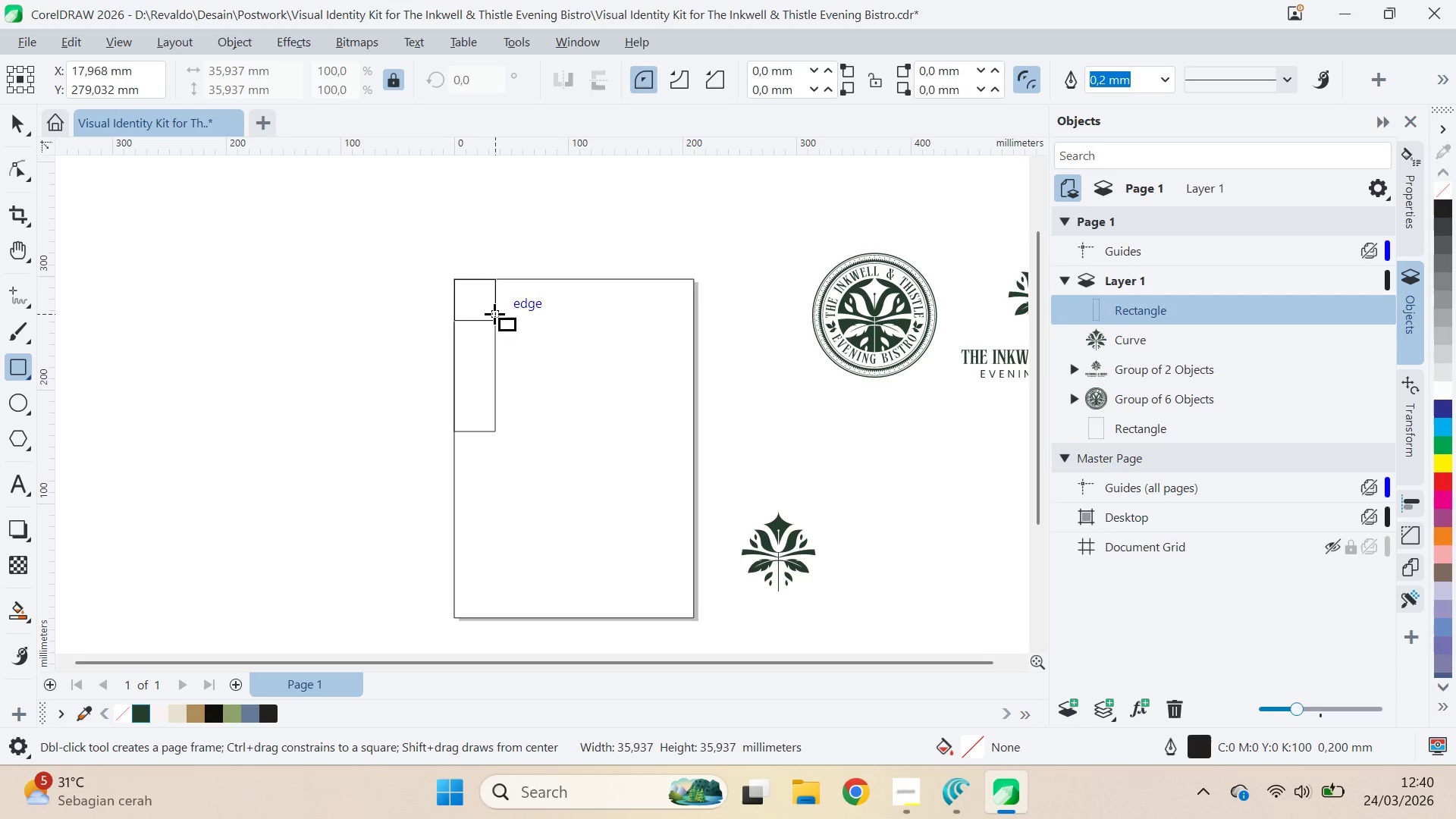 
double_click([494, 314])
 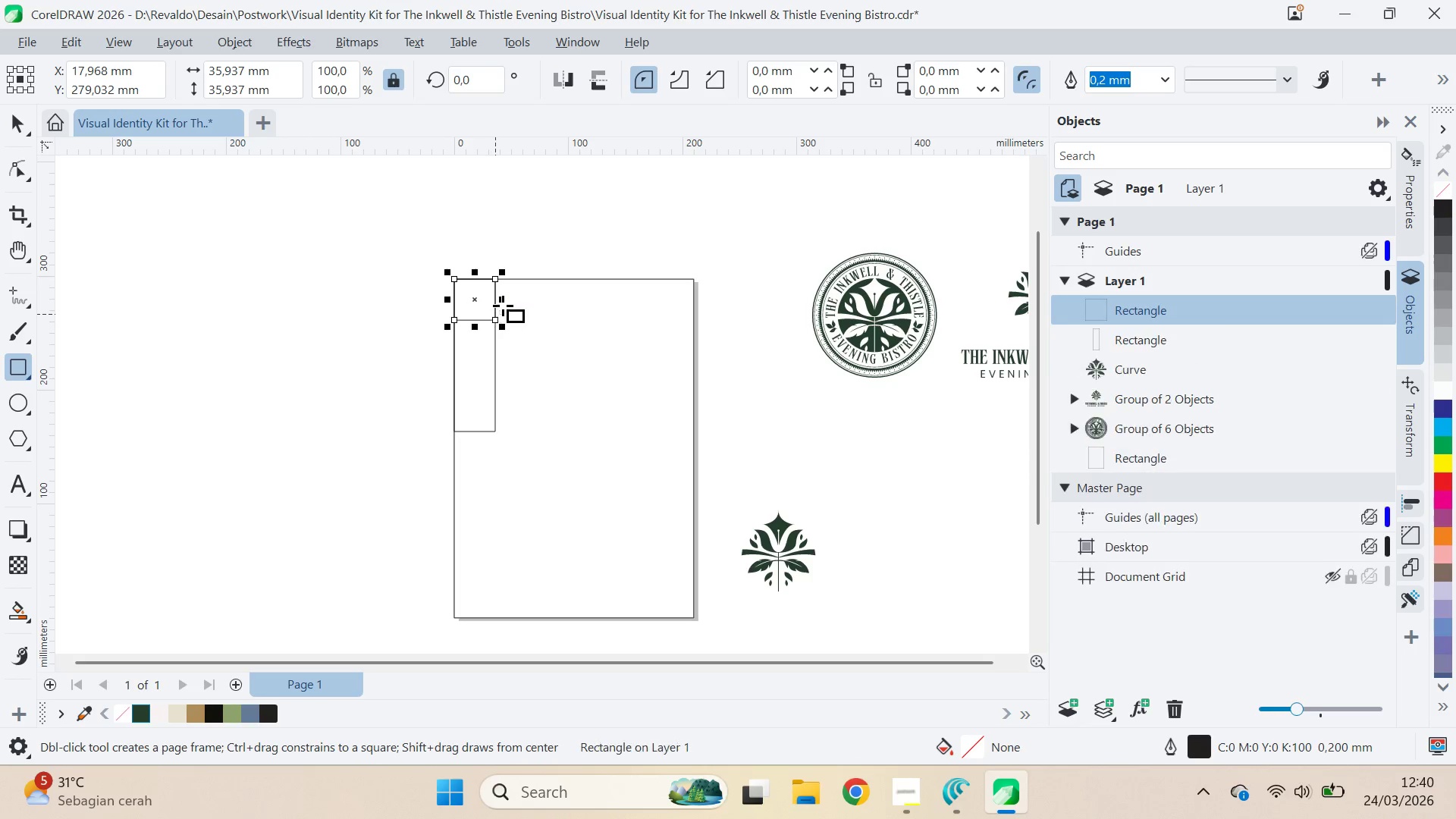 
double_click([494, 314])
 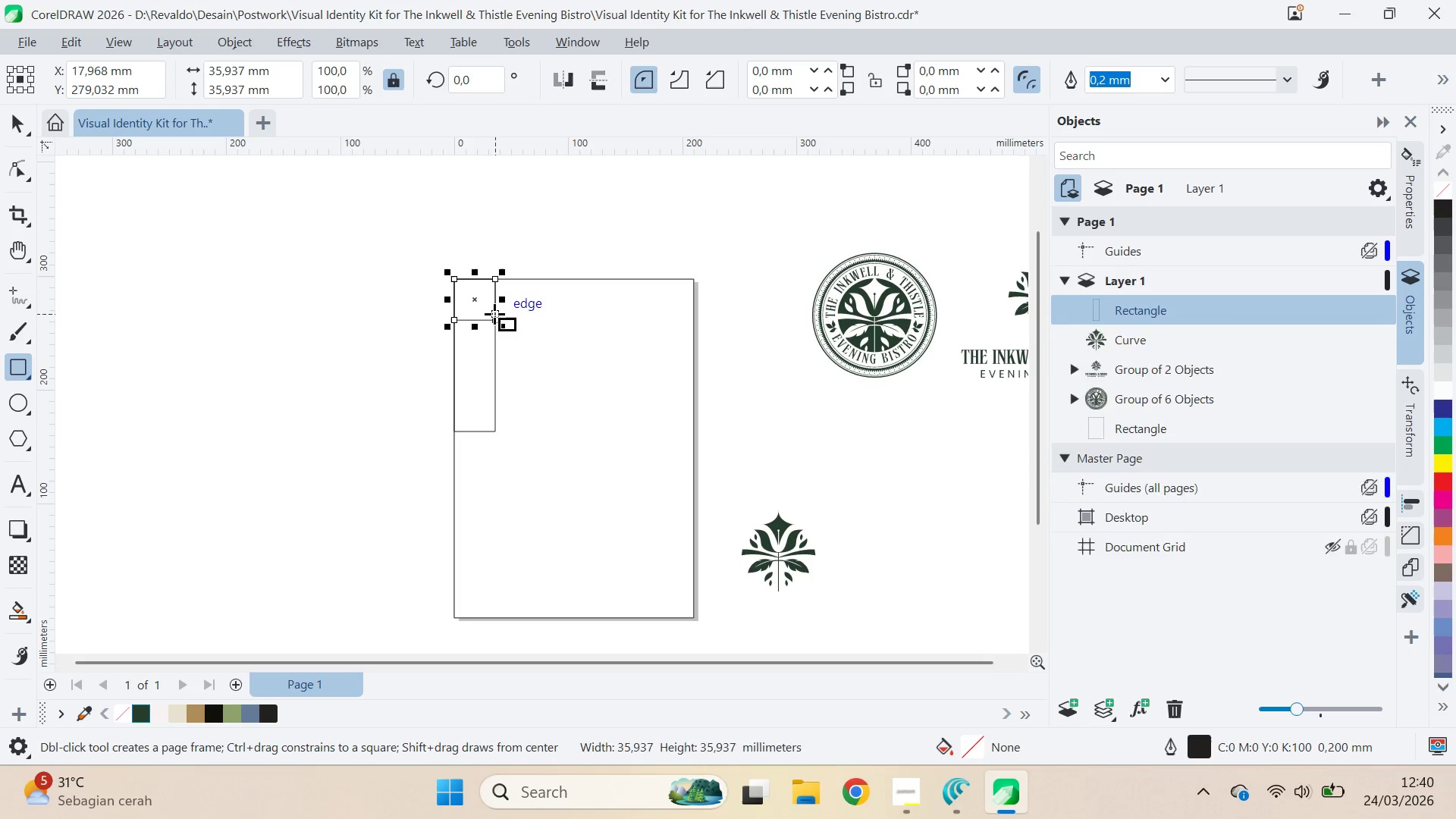 
left_click_drag(start_coordinate=[505, 300], to_coordinate=[566, 303])
 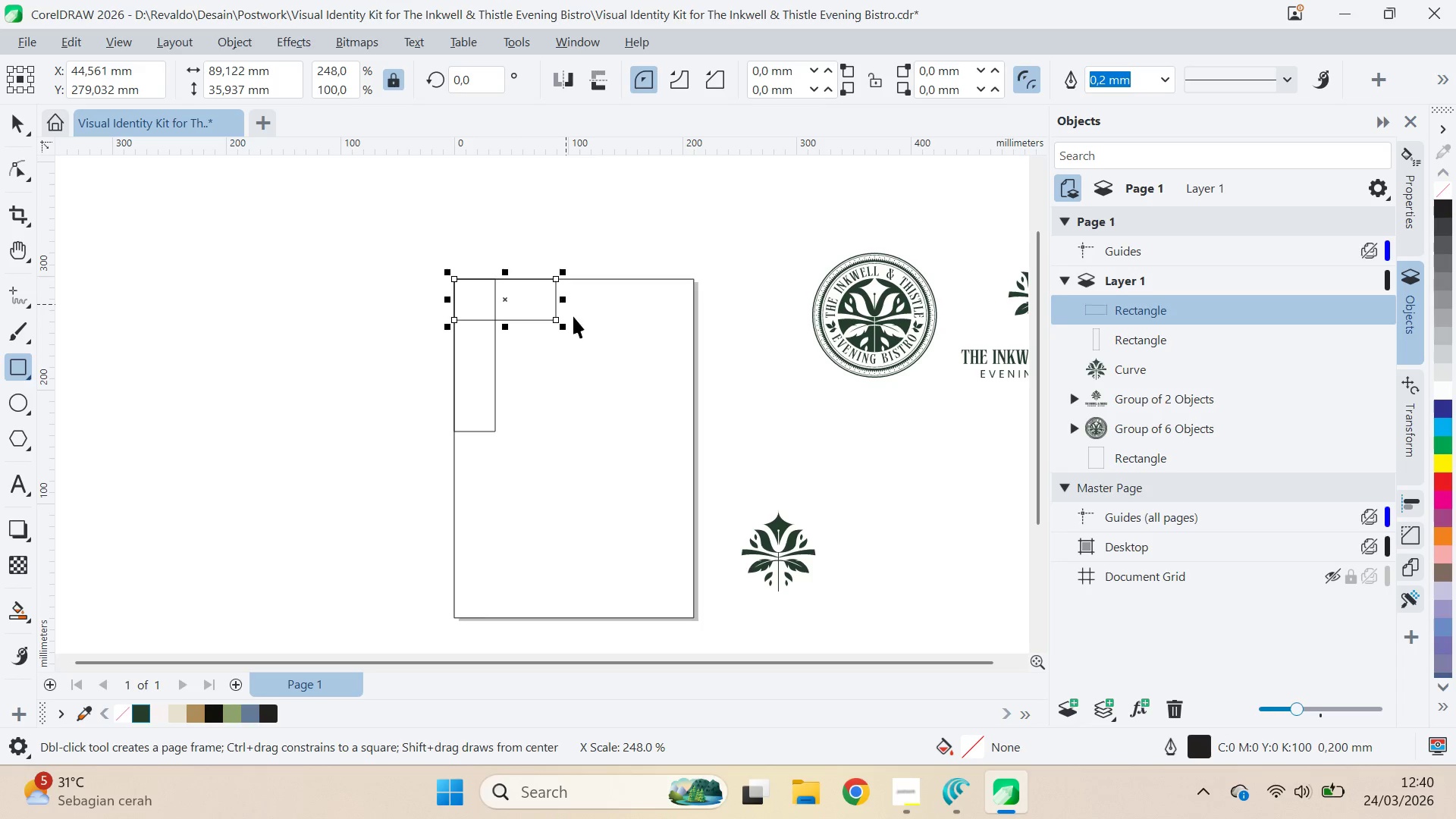 
key(V)
 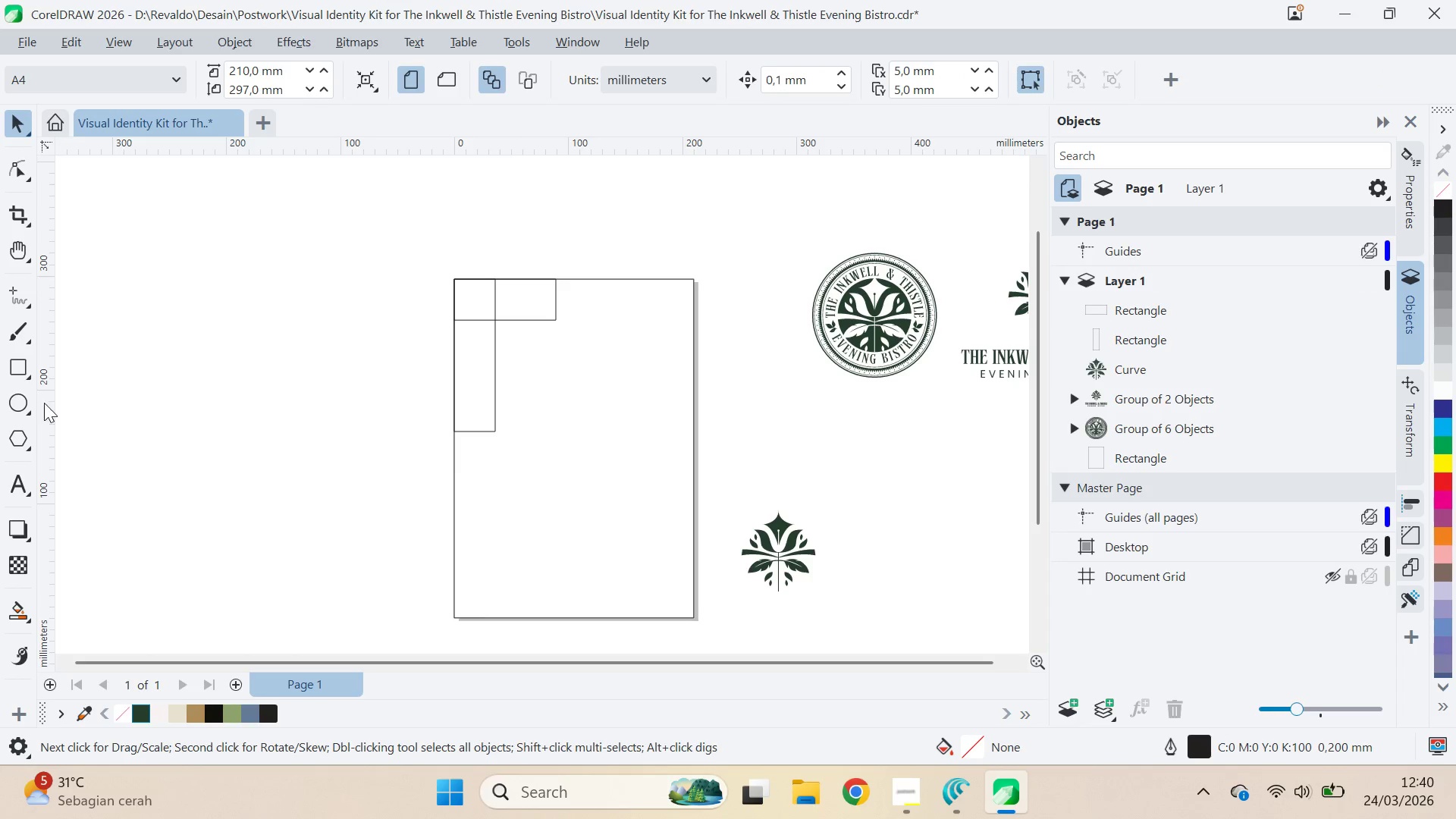 
left_click([23, 394])
 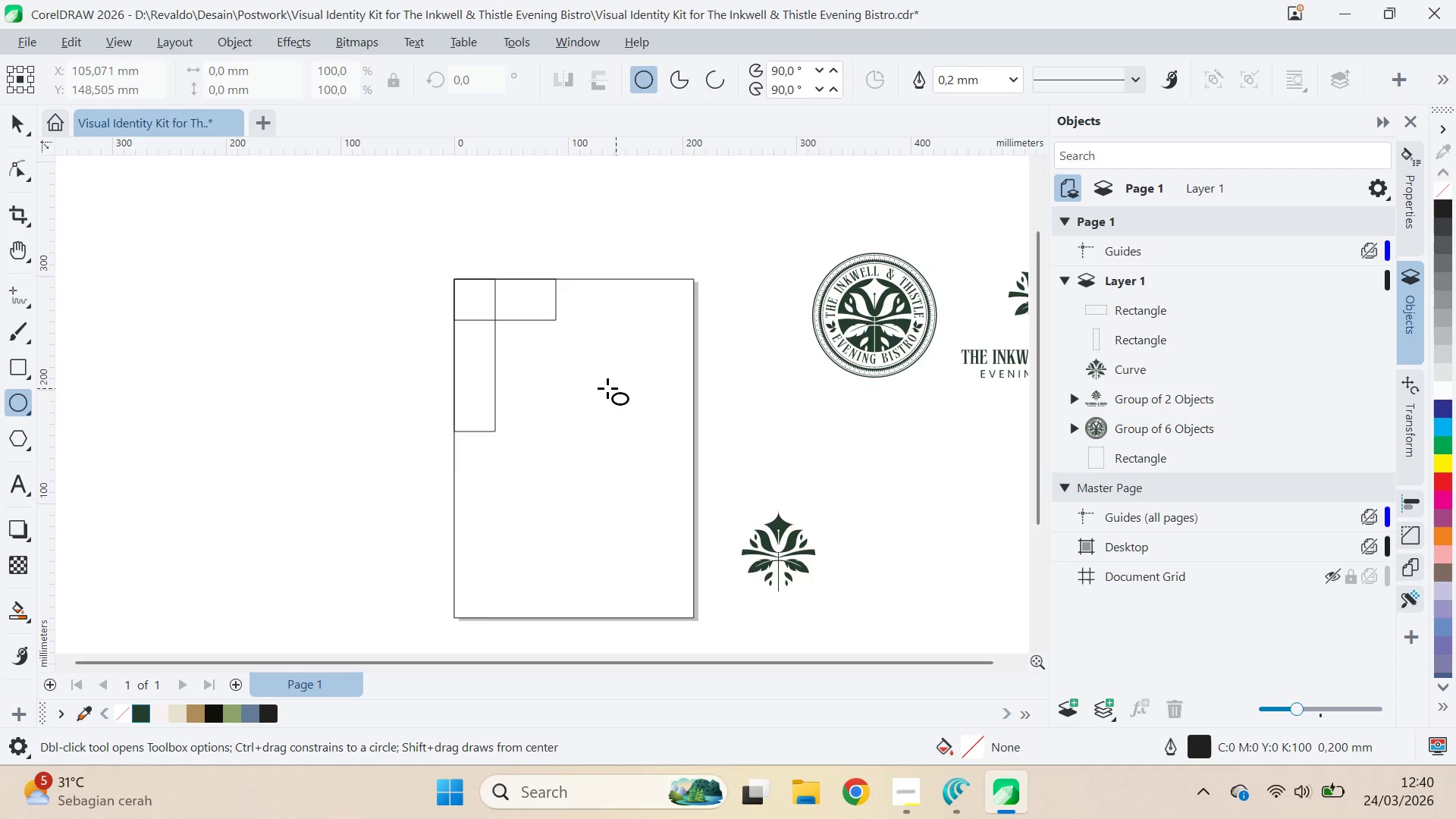 
hold_key(key=ControlLeft, duration=1.17)
left_click_drag(start_coordinate=[535, 367], to_coordinate=[582, 403])
 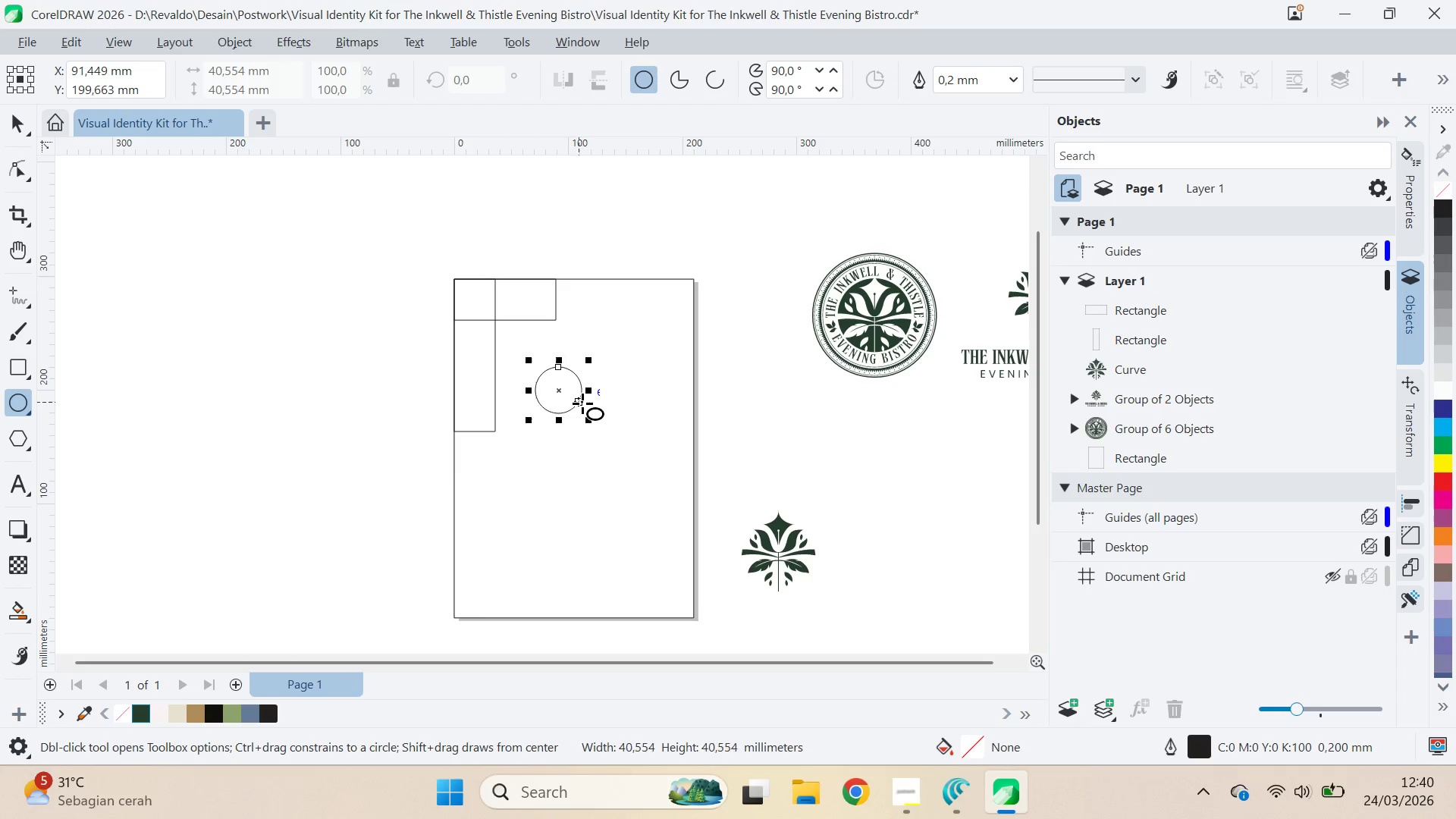 
key(C)
 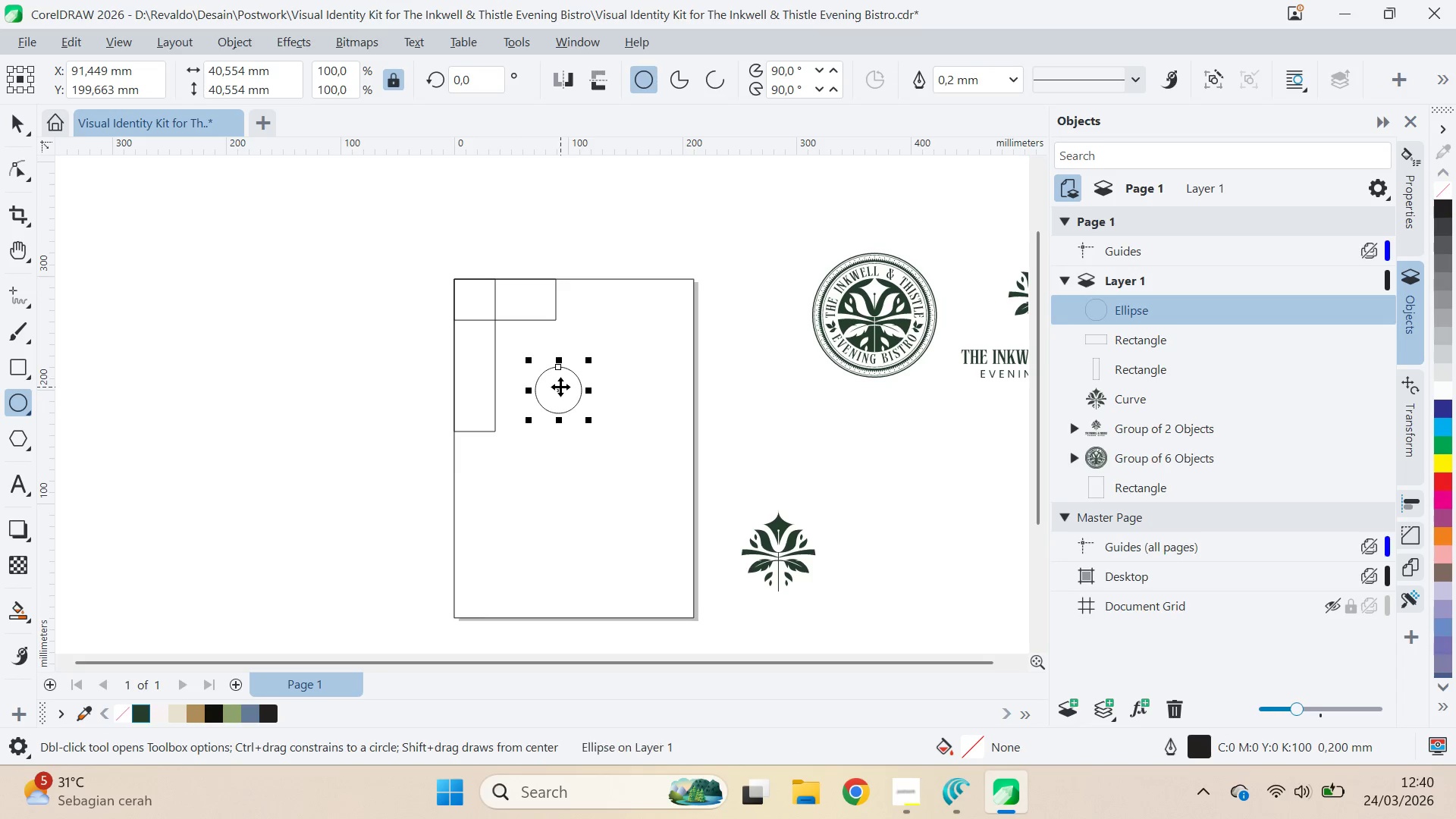 
left_click_drag(start_coordinate=[561, 388], to_coordinate=[475, 299])
 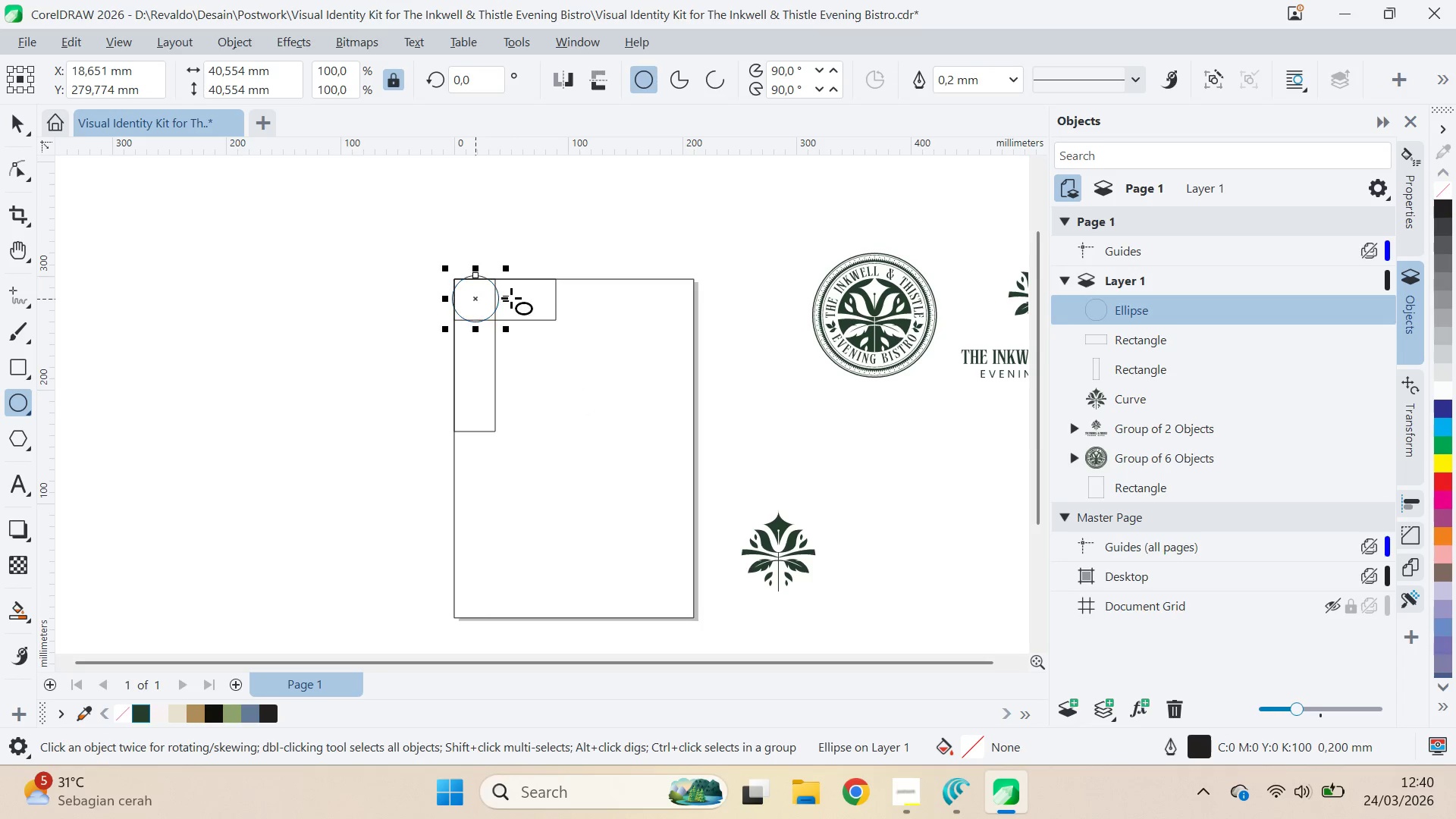 
key(Shift+ShiftLeft)
 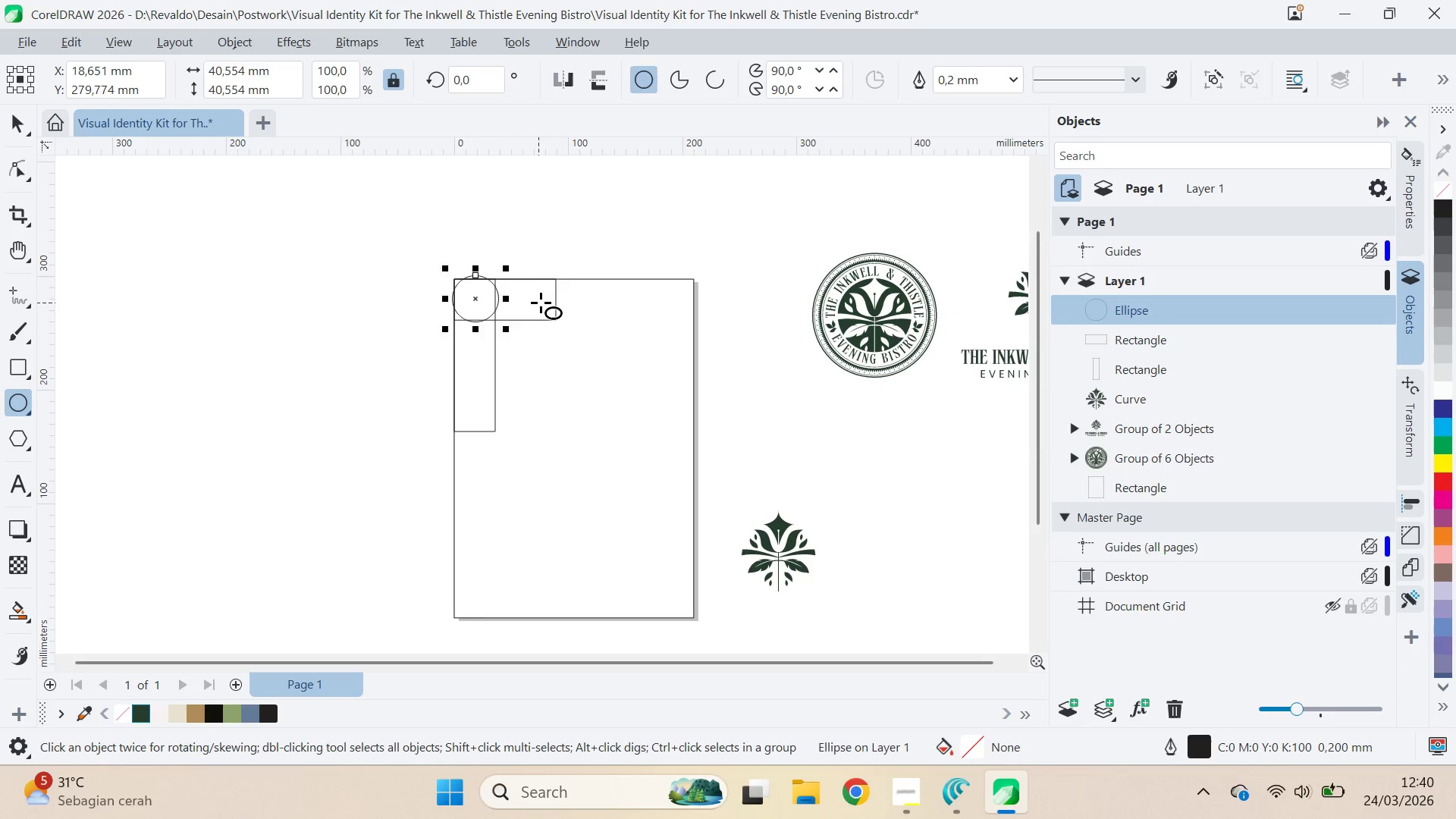 
left_click([541, 303])
 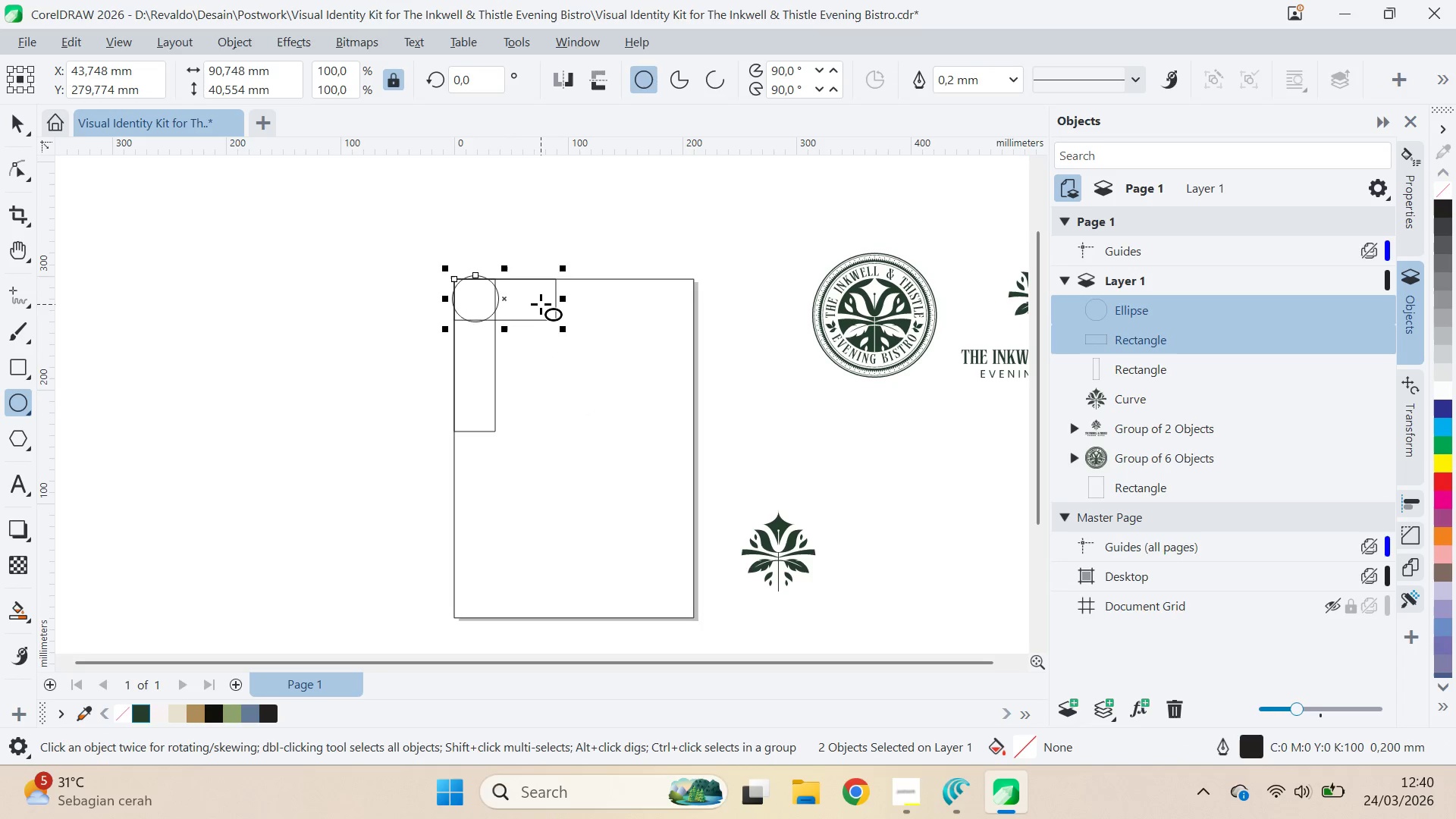 
type(ev)
 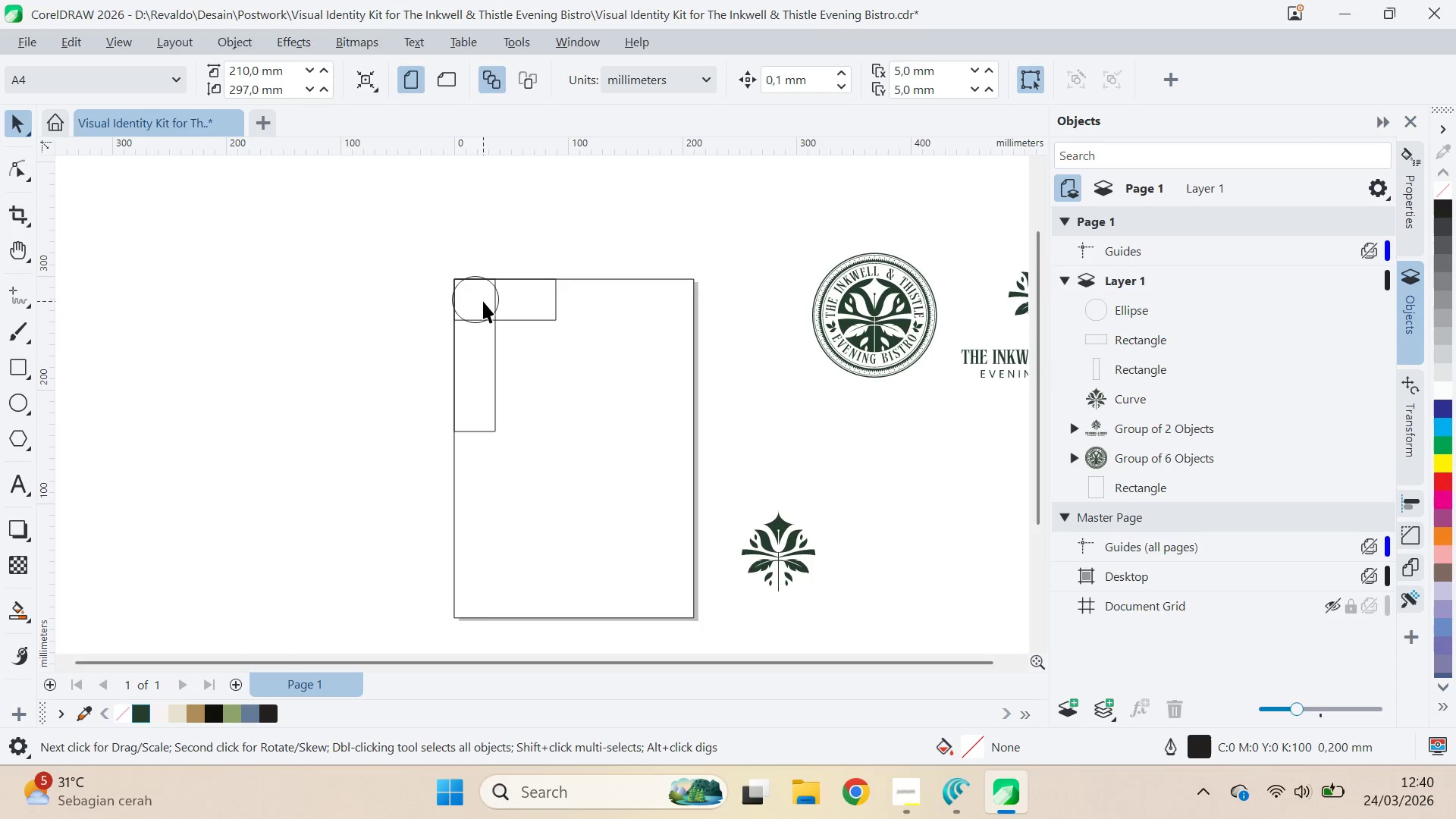 
double_click([483, 301])
 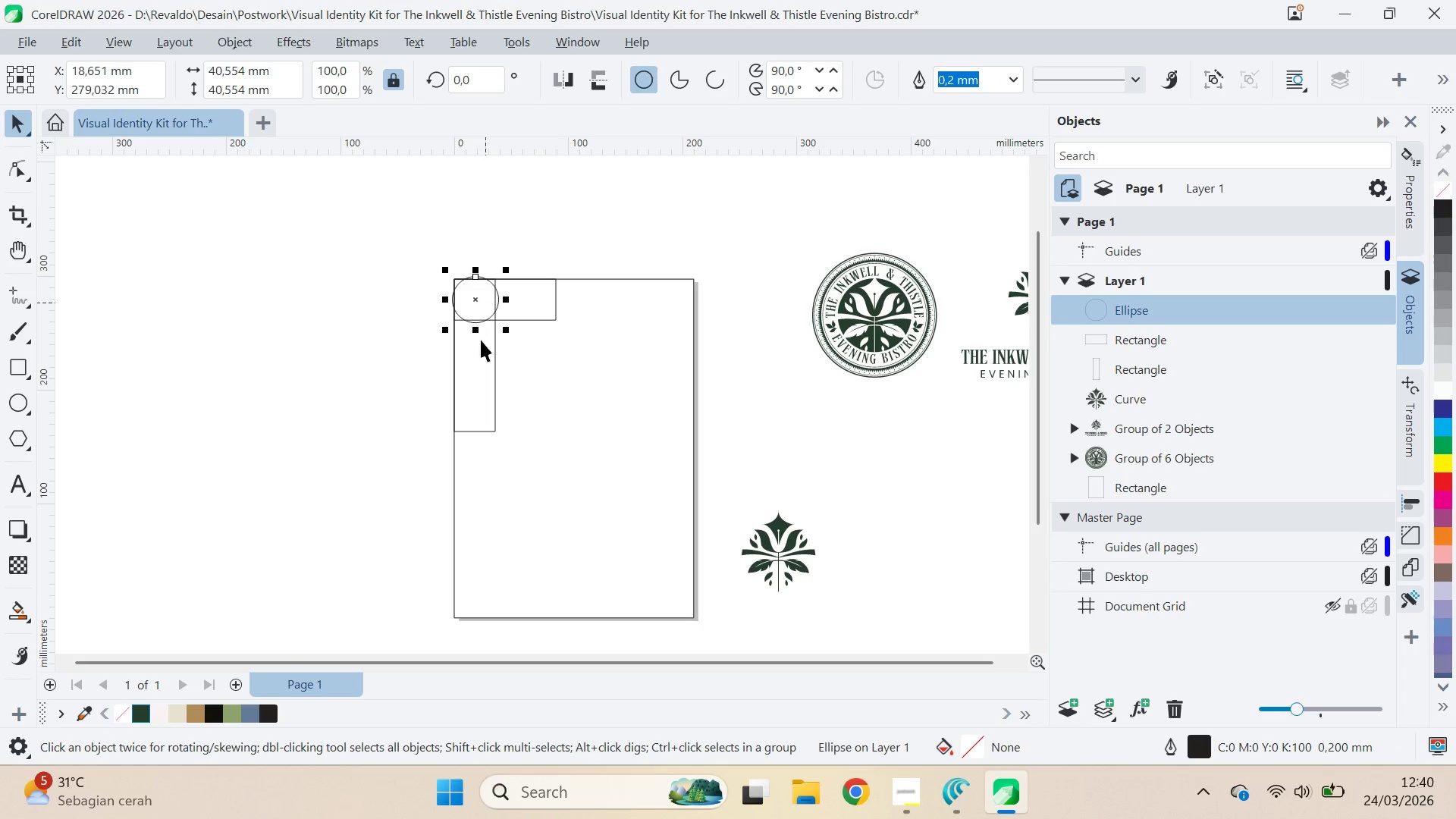 
hold_key(key=ShiftLeft, duration=0.36)
left_click([462, 387])
 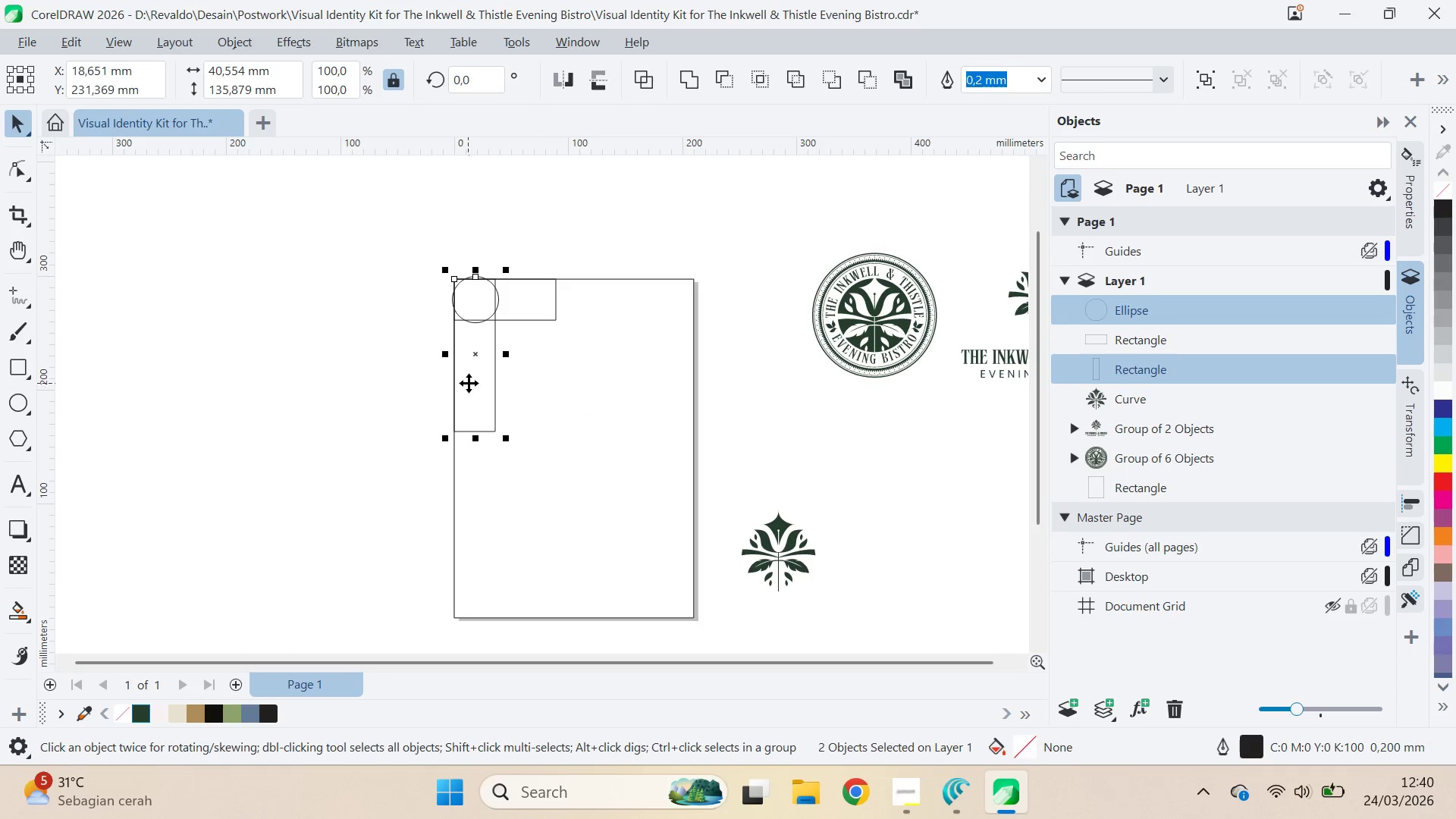 
key(C)
 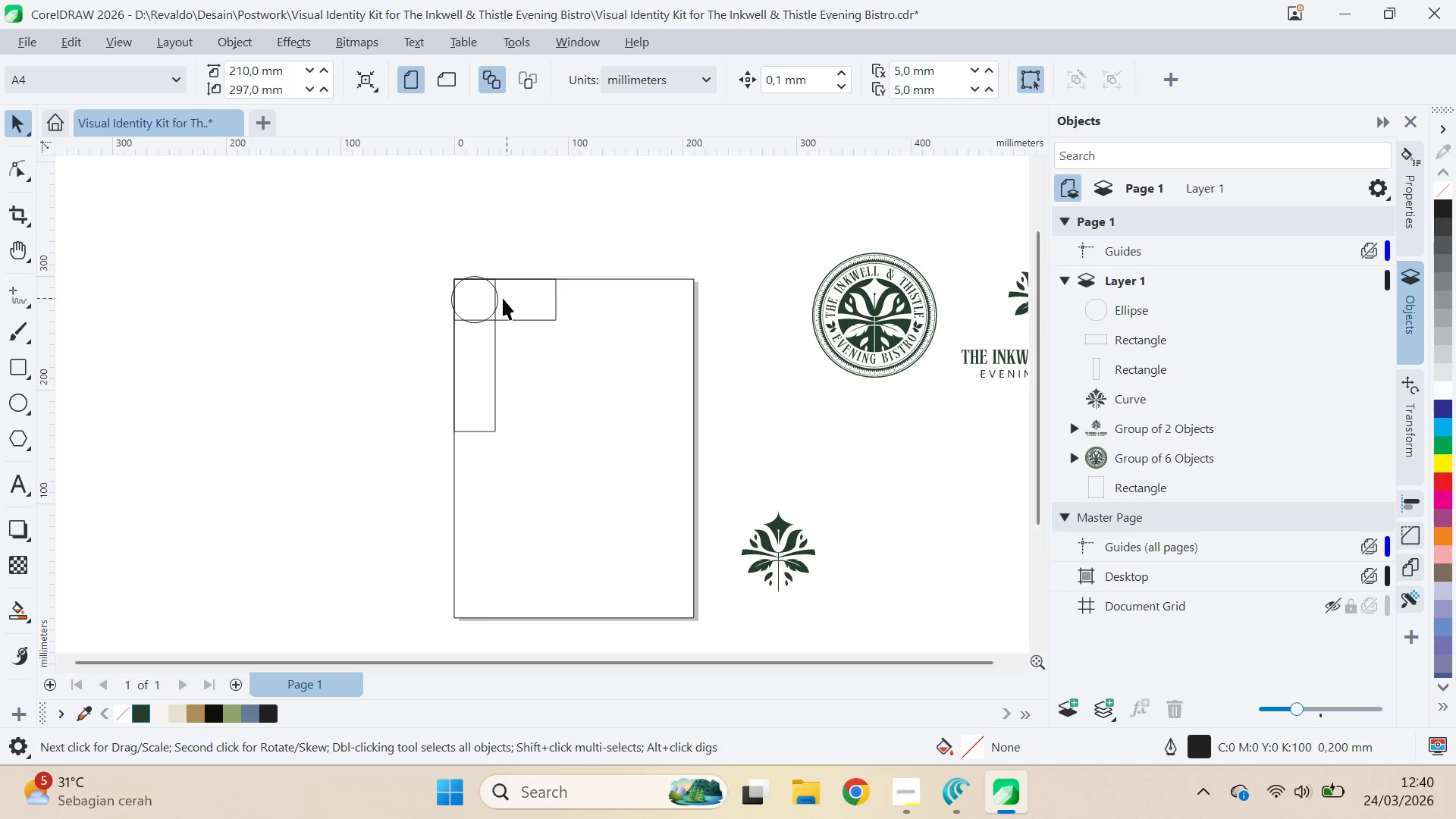 
key(Alt+AltLeft)
 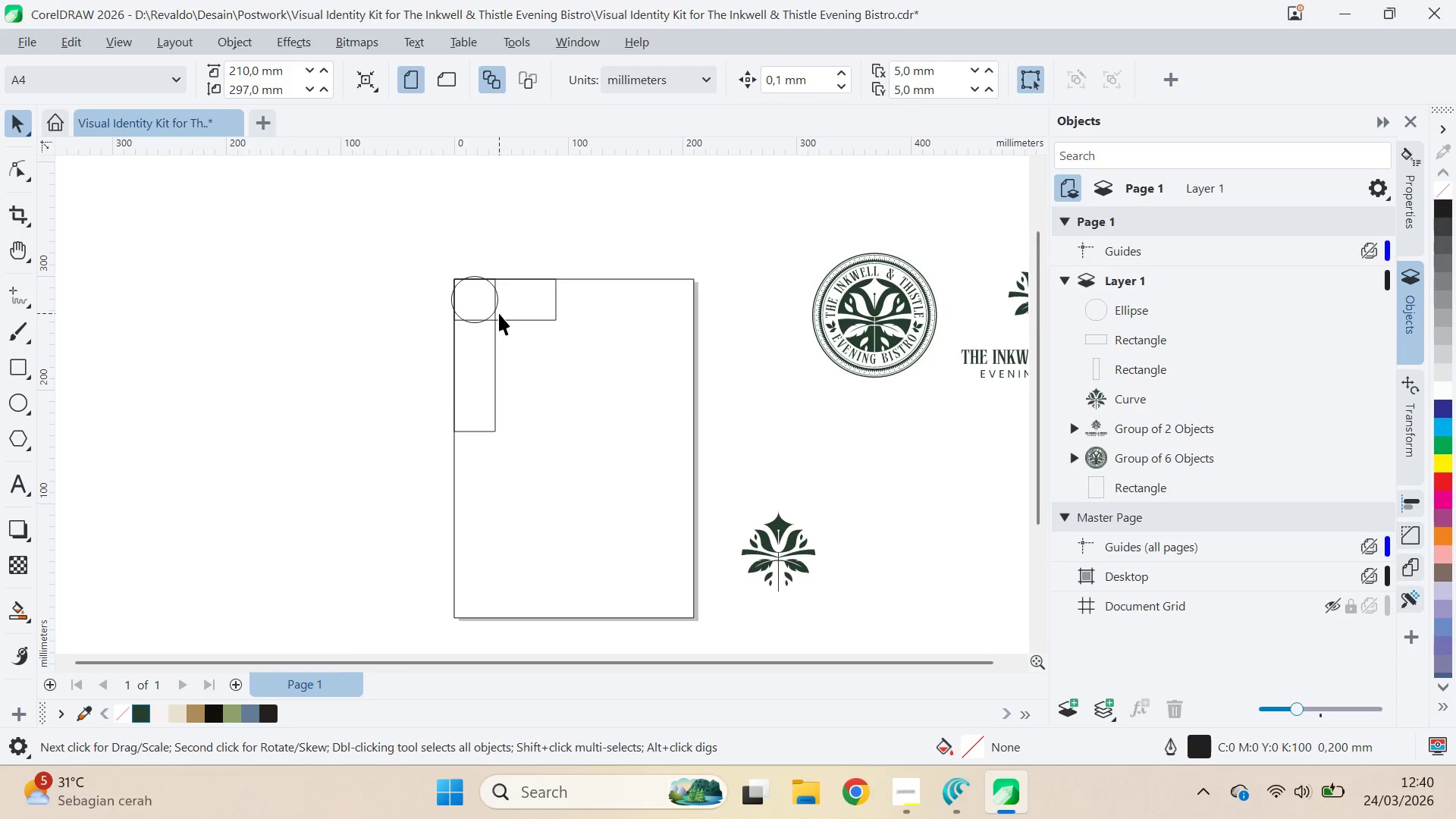 
key(Alt+Tab)